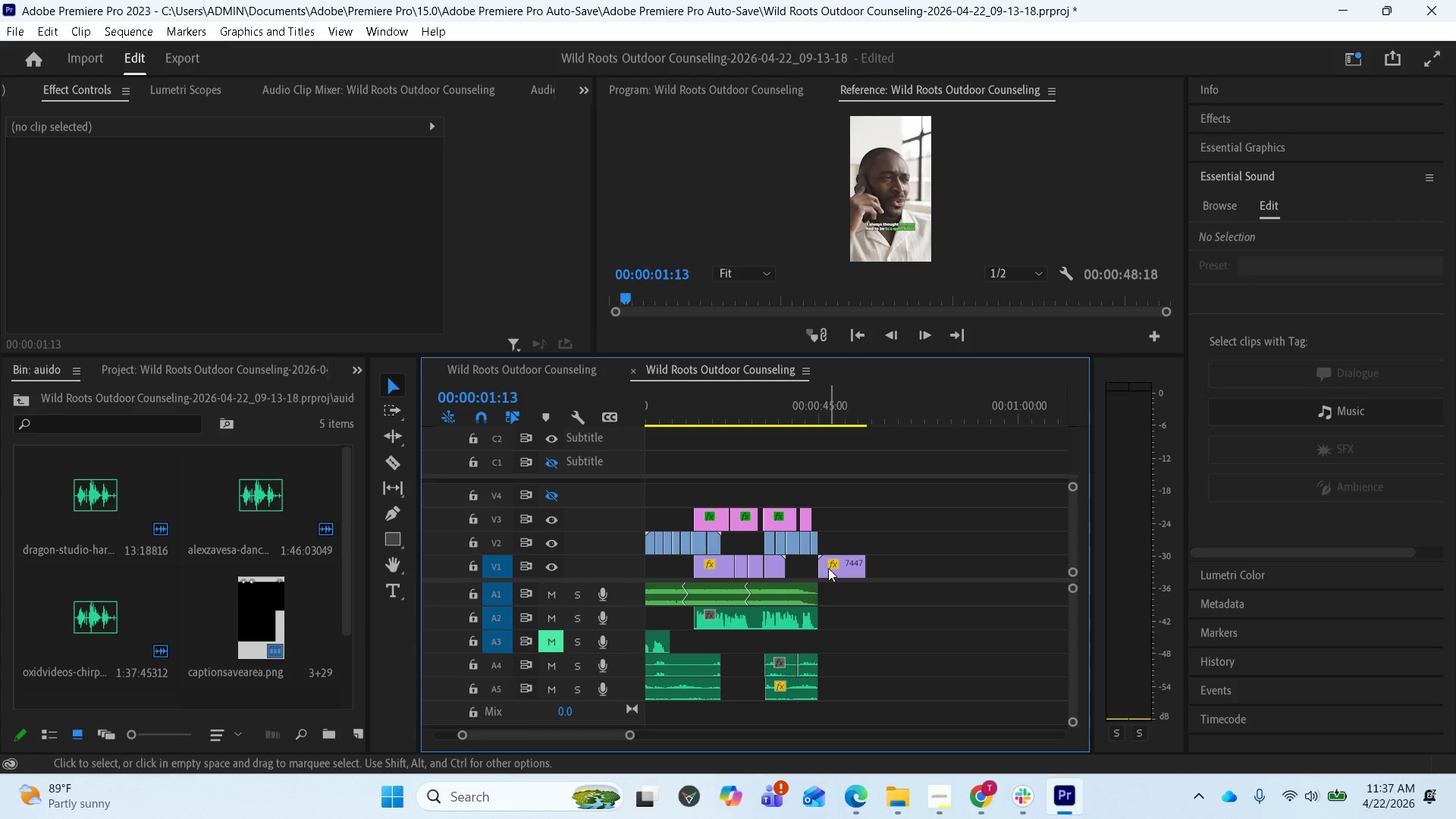 
scroll: coordinate [838, 551], scroll_direction: up, amount: 3.0
 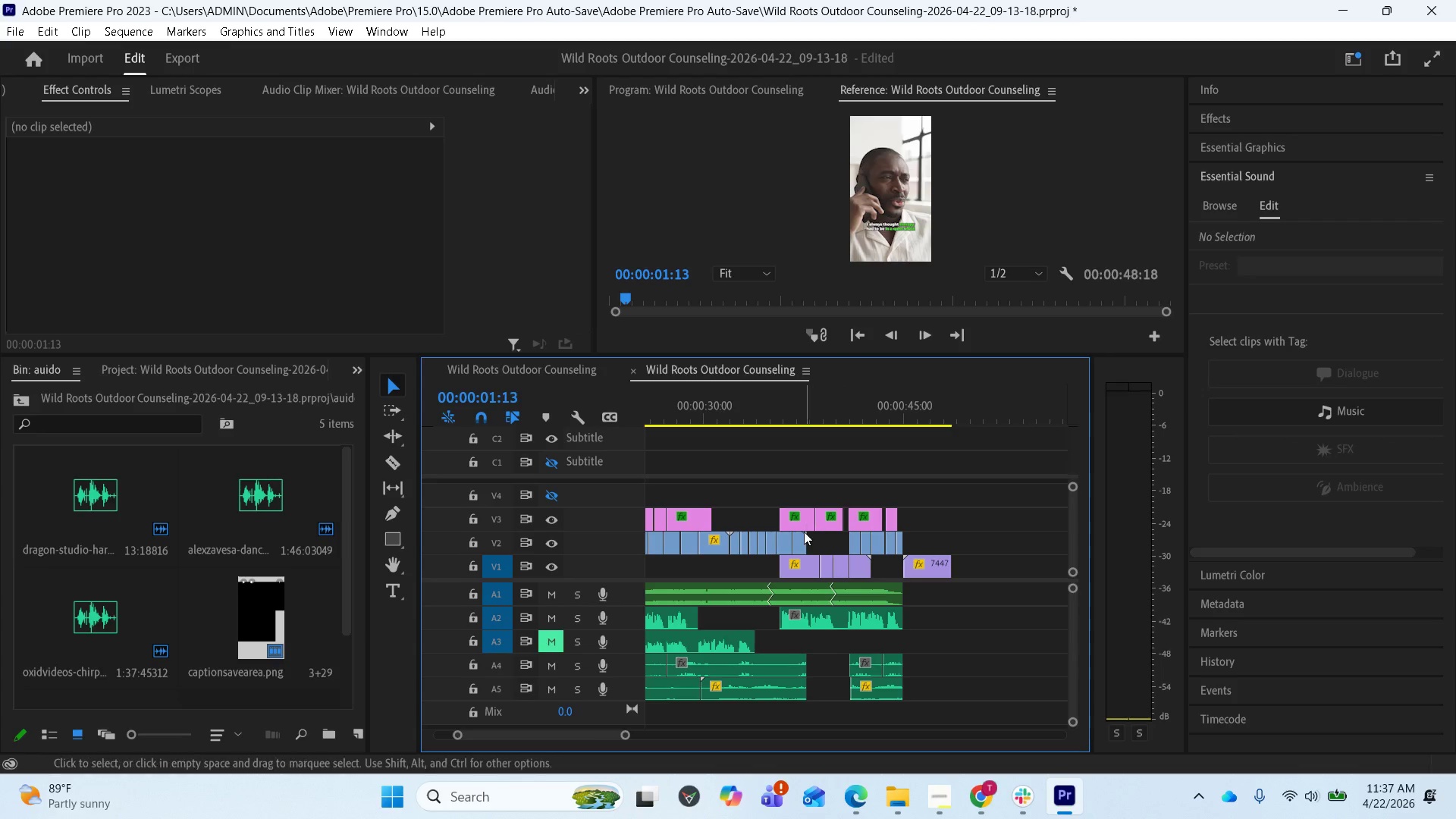 
key(Minus)
 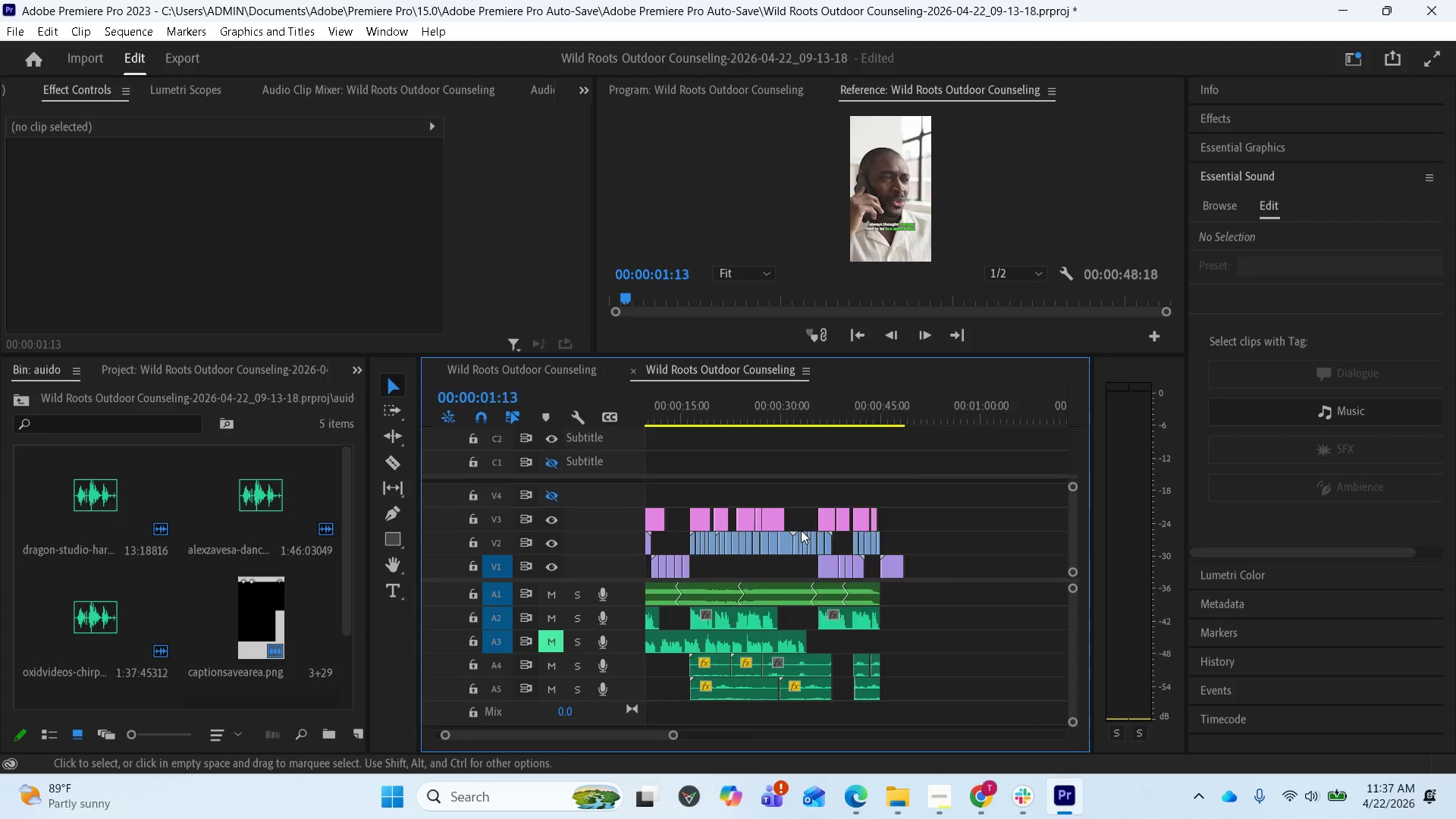 
key(Minus)
 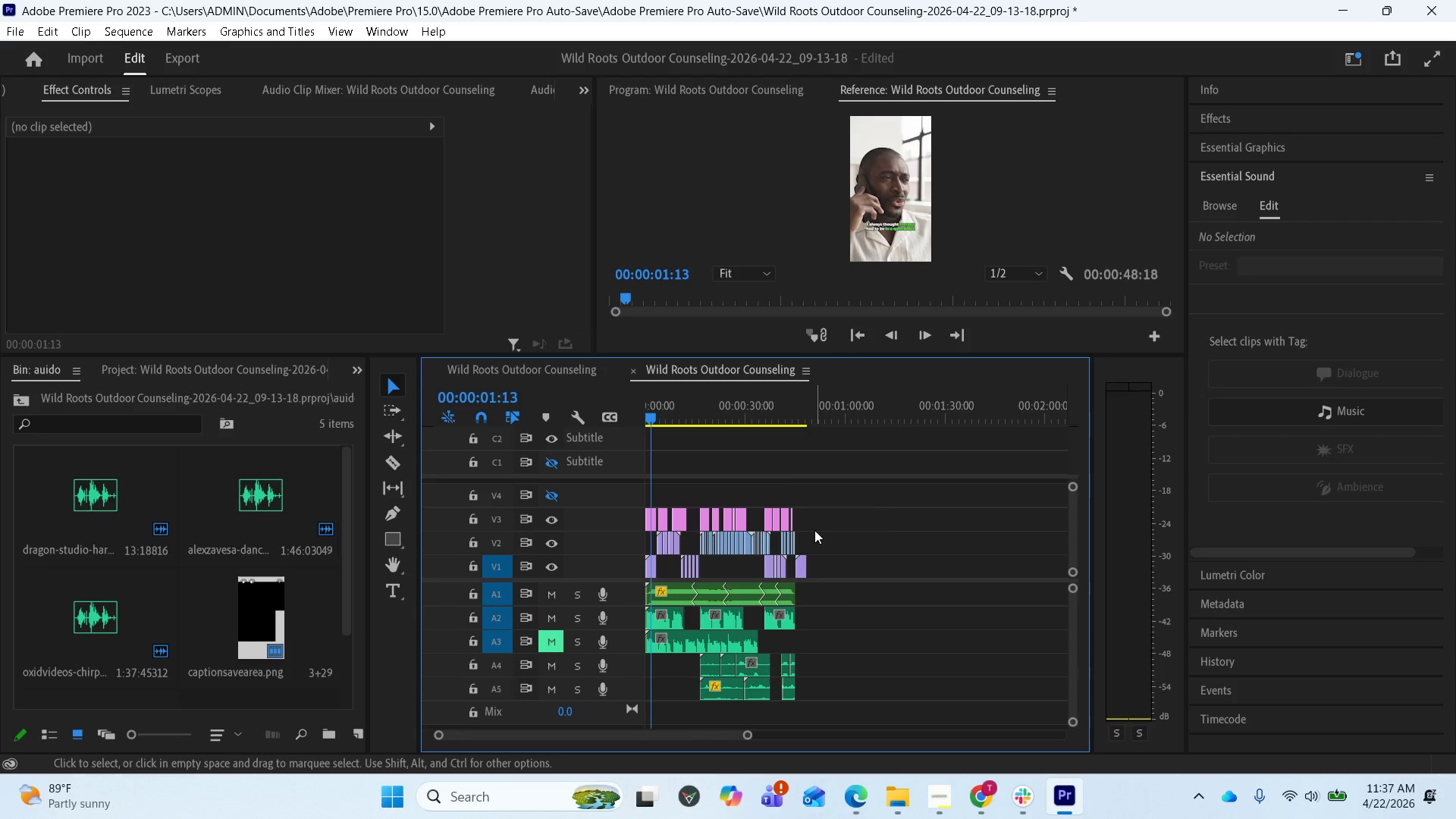 
scroll: coordinate [816, 529], scroll_direction: up, amount: 2.0
 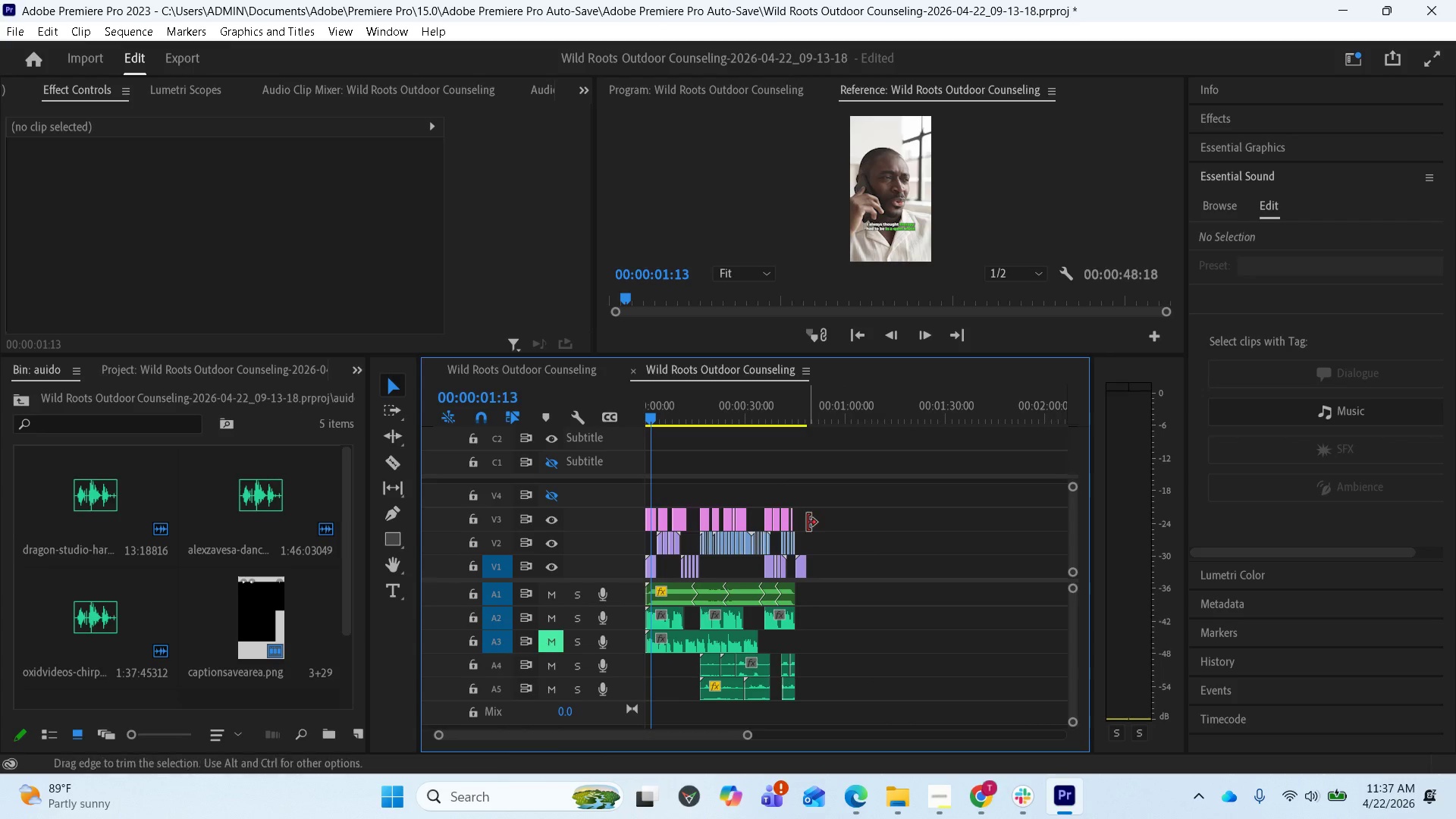 
left_click_drag(start_coordinate=[808, 522], to_coordinate=[789, 516])
 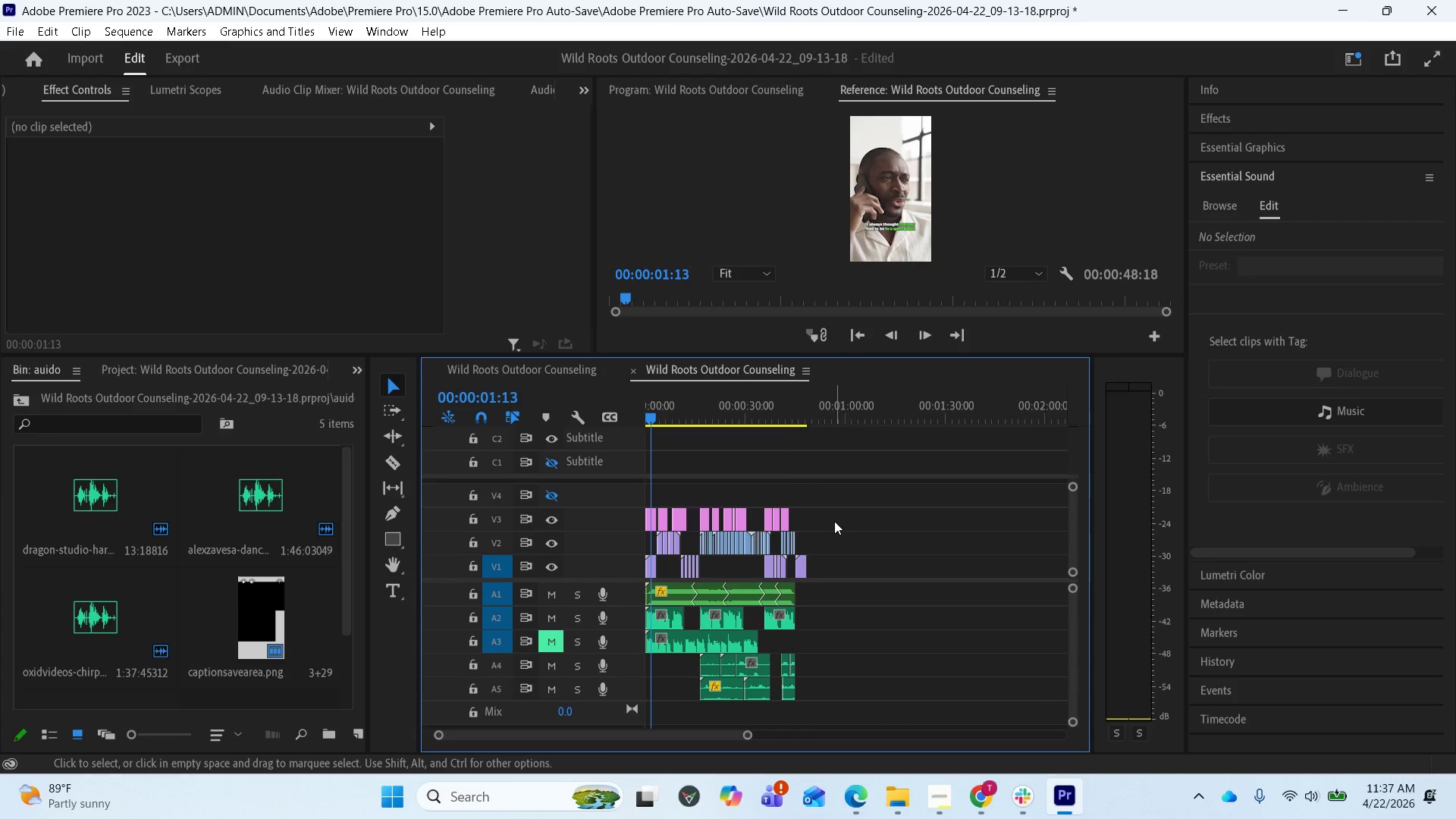 
key(Control+Z)
 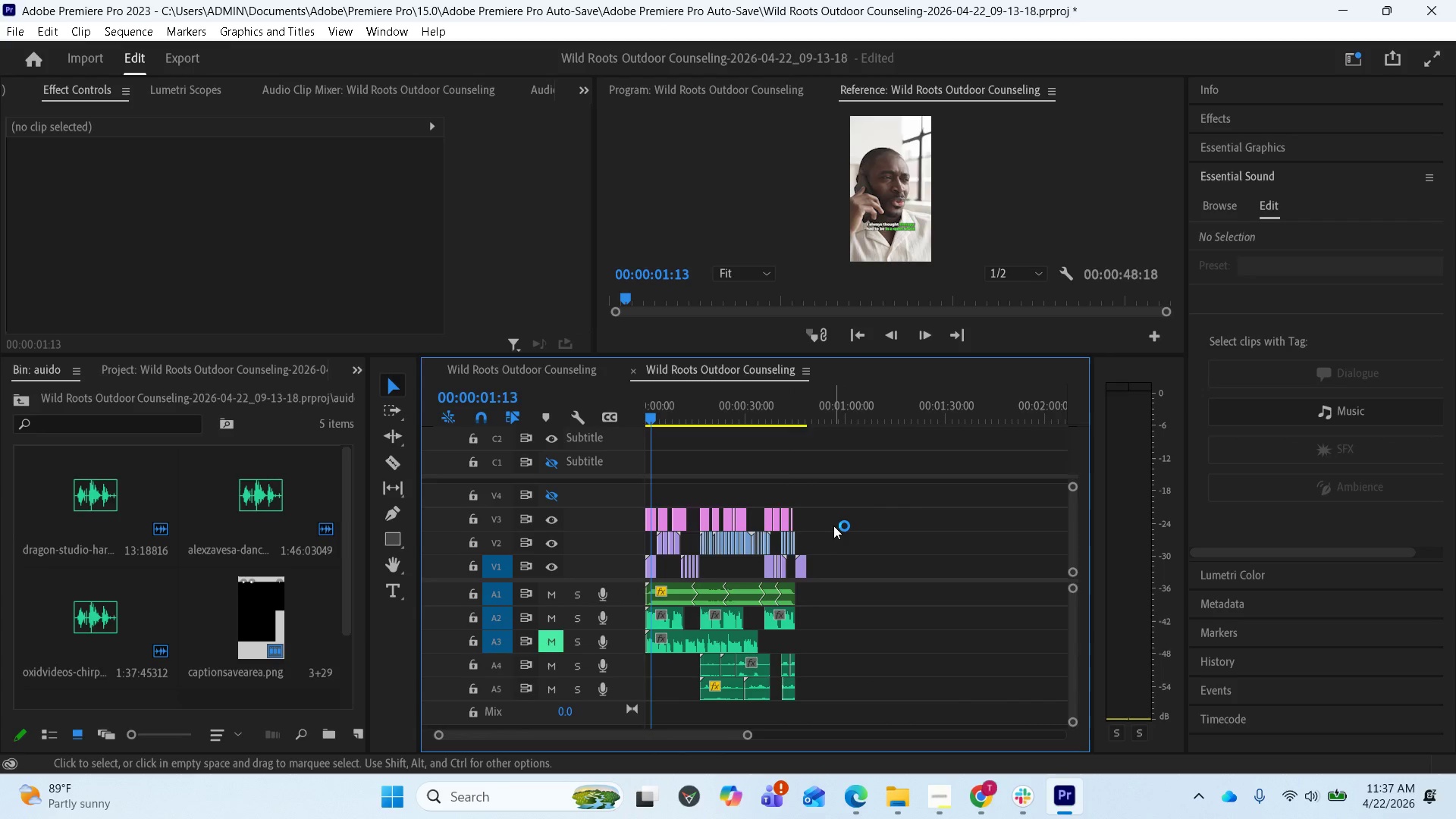 
left_click([833, 525])
 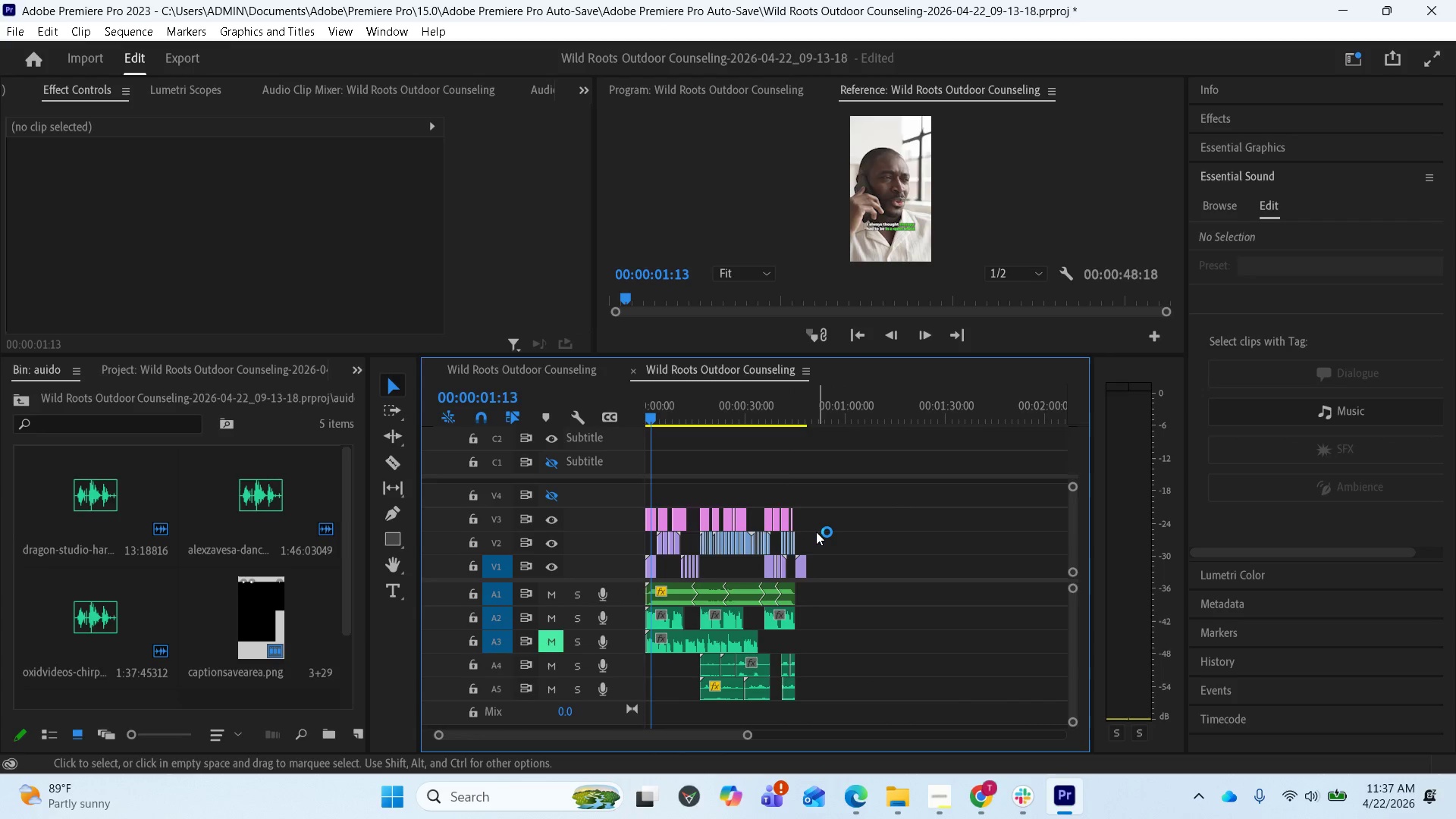 
scroll: coordinate [806, 524], scroll_direction: up, amount: 4.0
 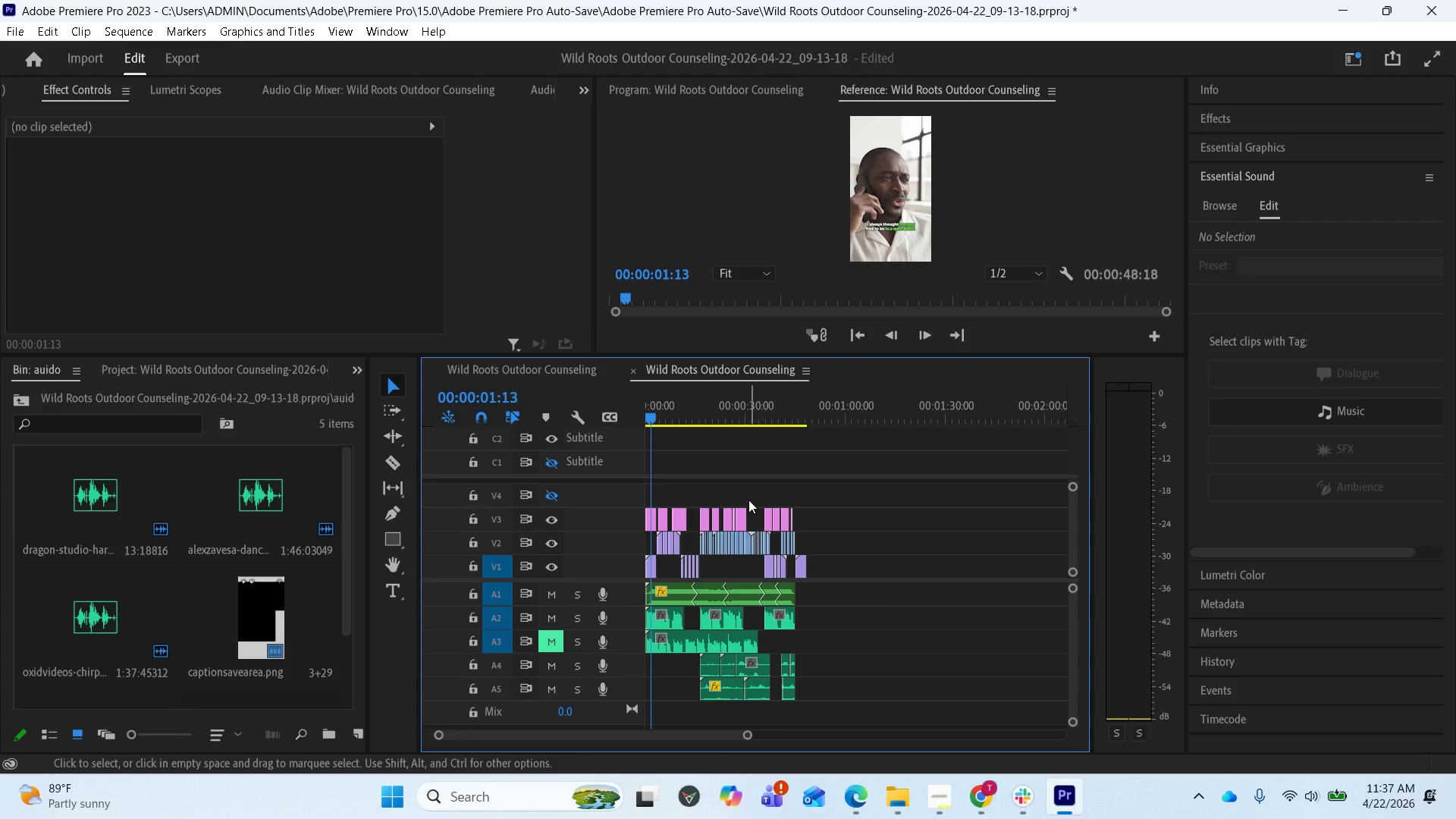 
key(Equal)
 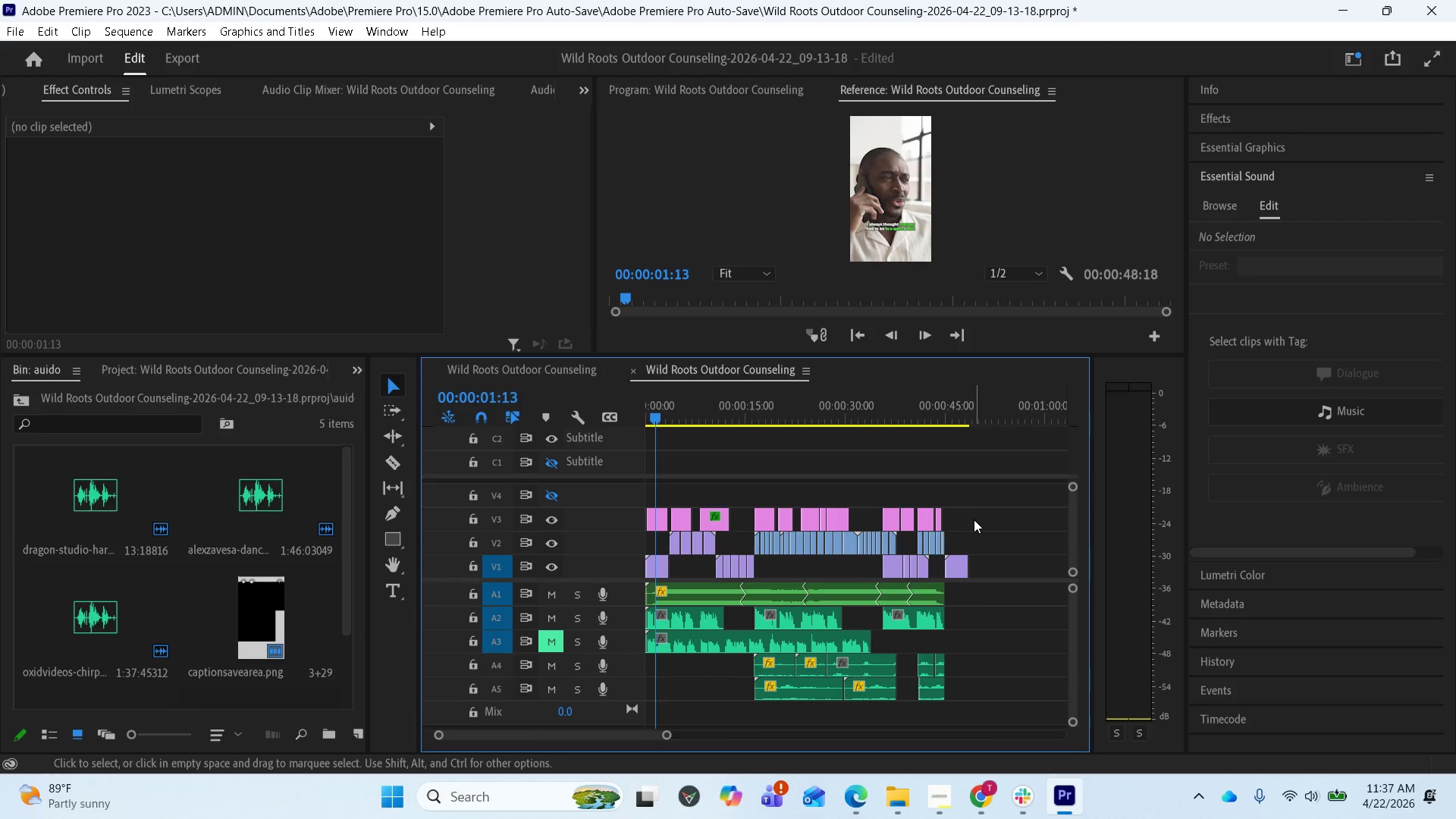 
scroll: coordinate [974, 522], scroll_direction: up, amount: 2.0
 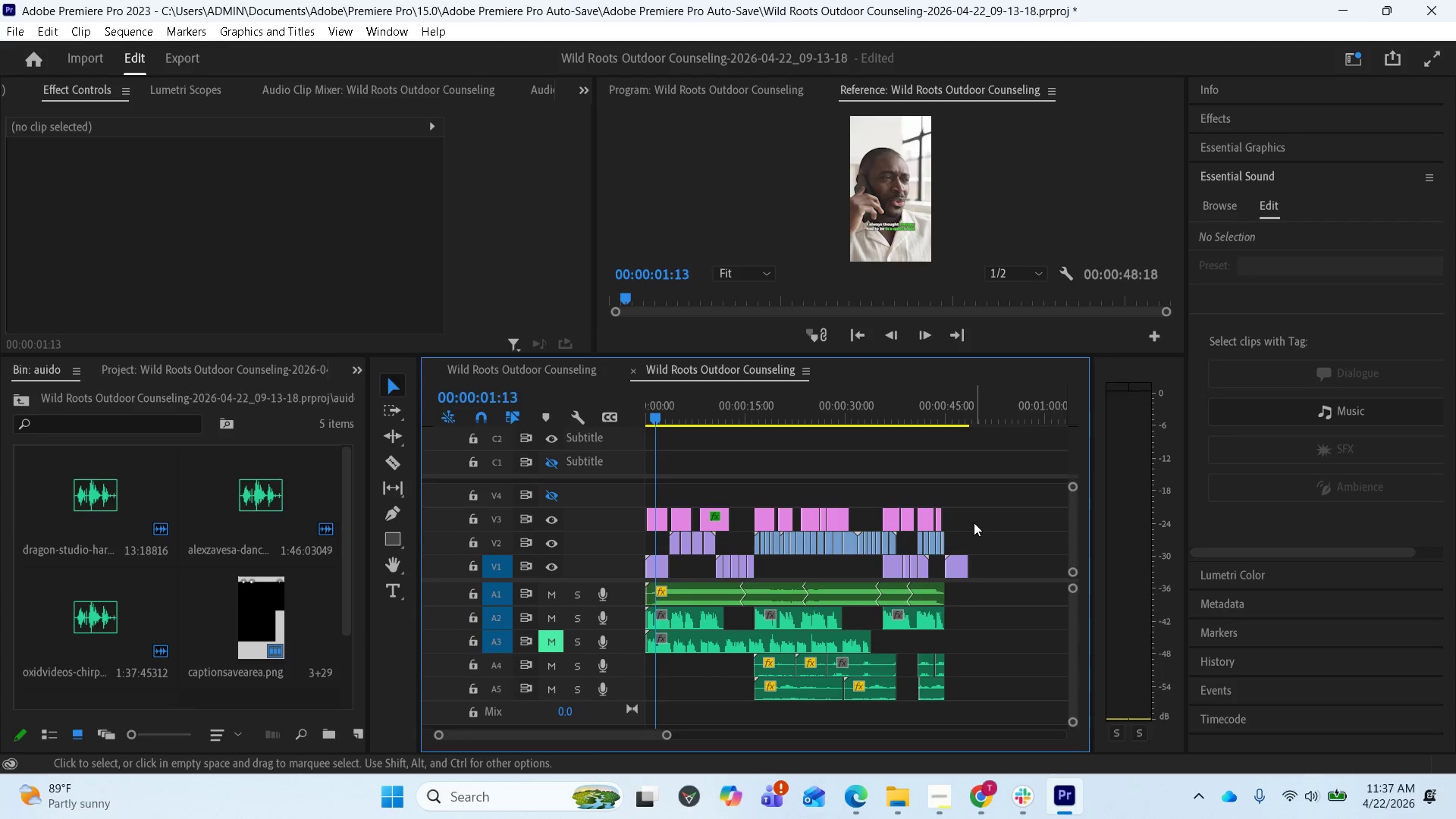 
left_click_drag(start_coordinate=[974, 522], to_coordinate=[655, 508])
 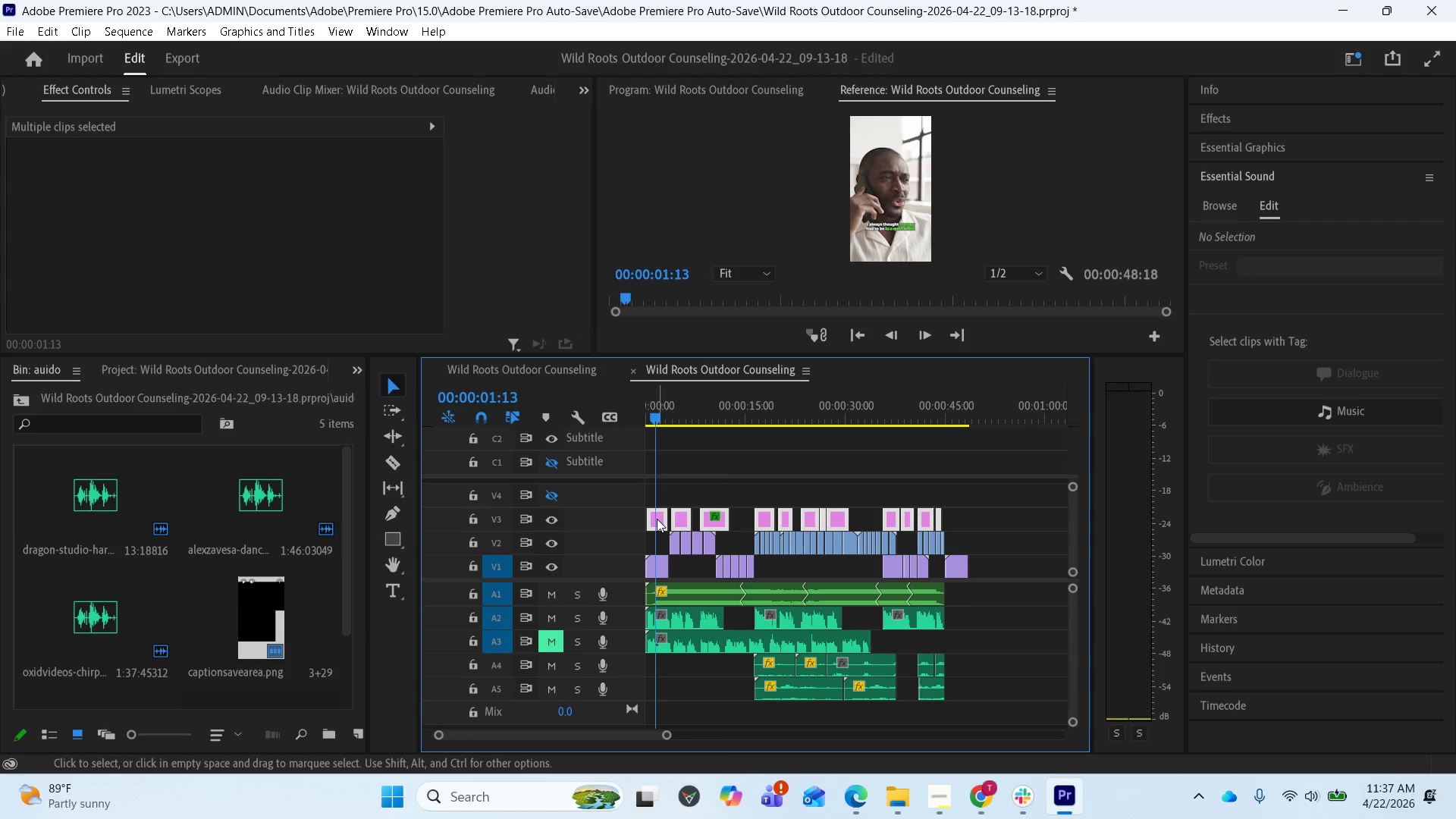 
left_click_drag(start_coordinate=[657, 519], to_coordinate=[655, 503])
 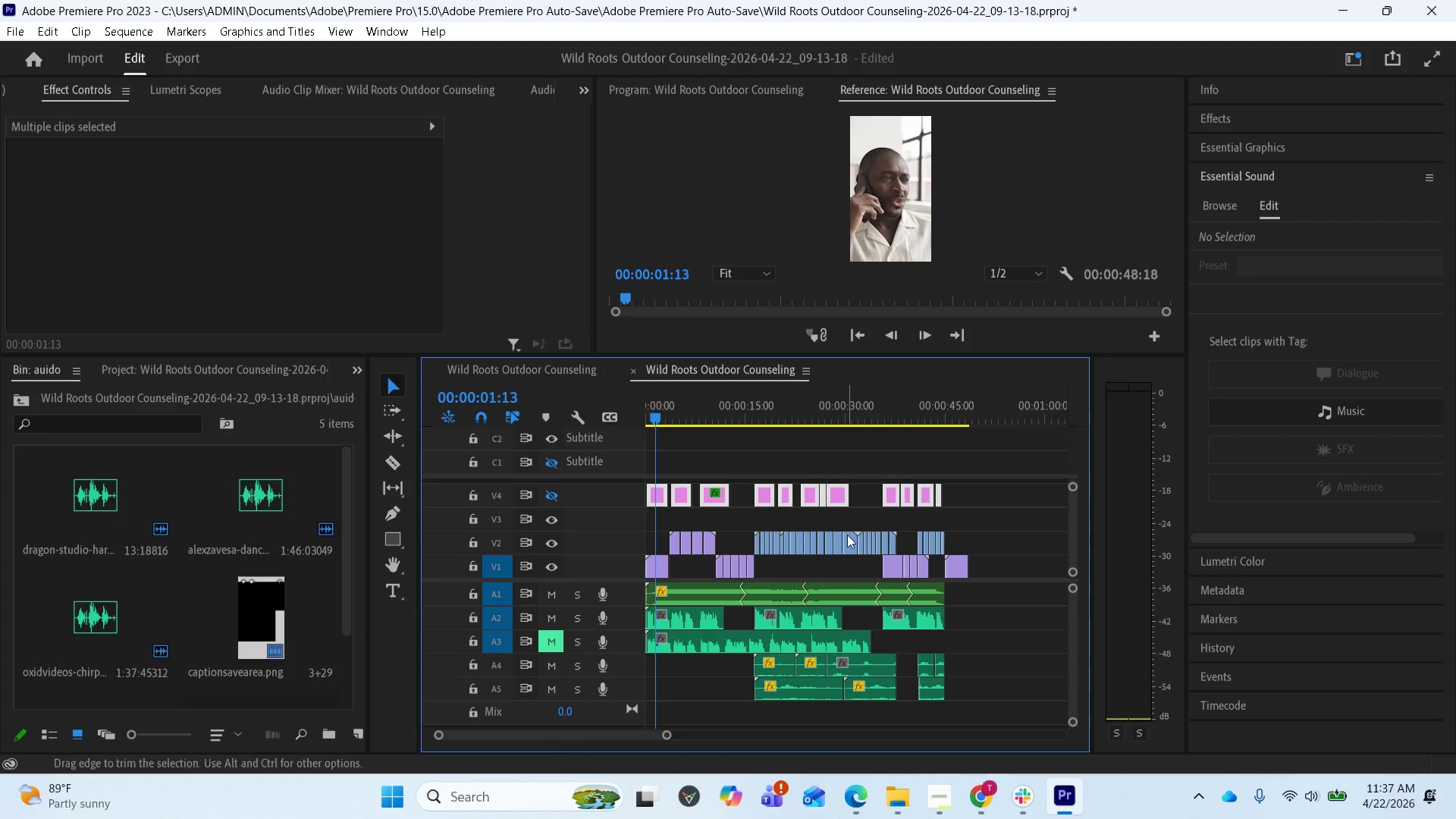 
key(Control+Z)
 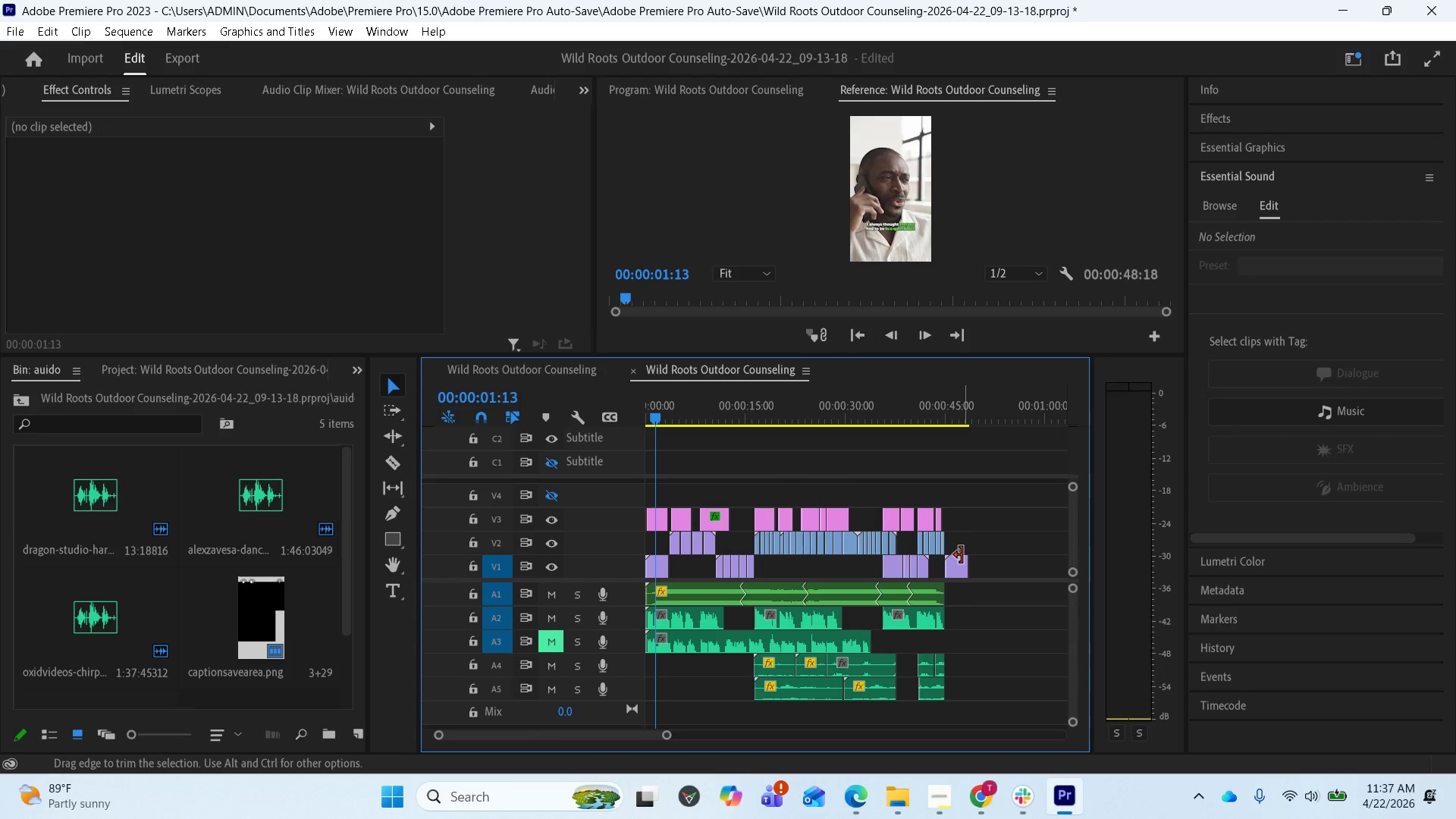 
scroll: coordinate [962, 555], scroll_direction: down, amount: 2.0
 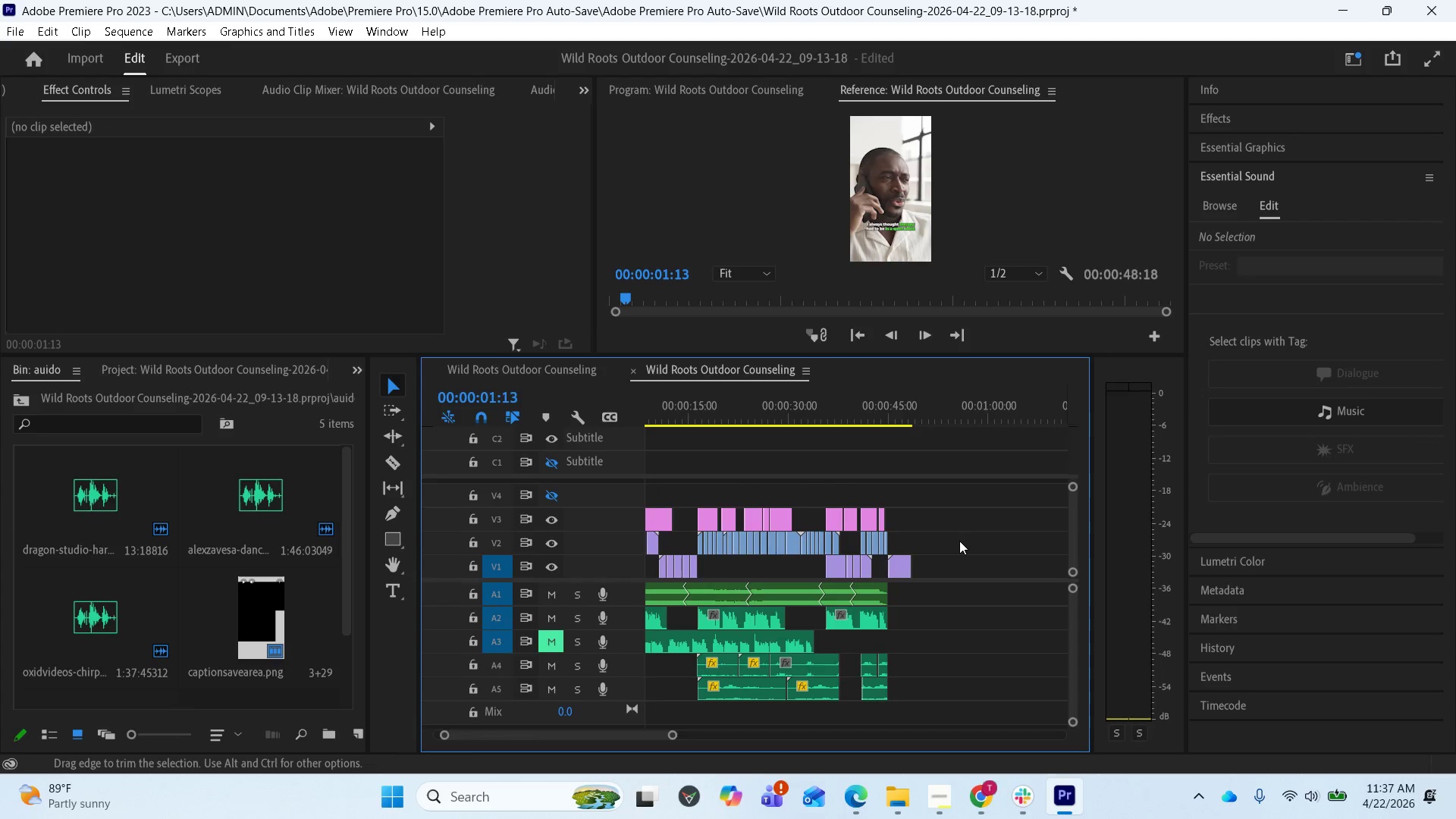 
key(Control+Z)
 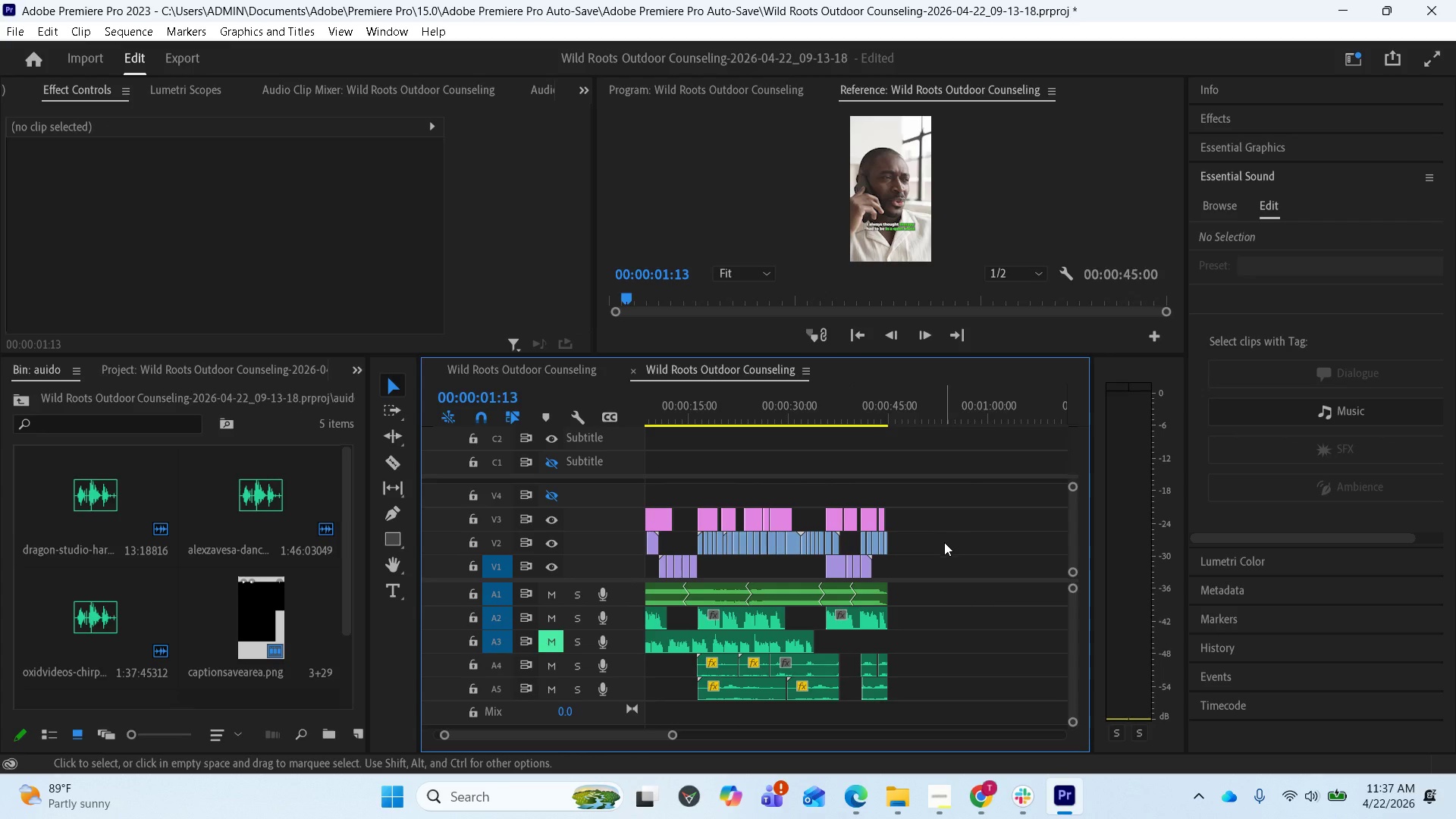 
scroll: coordinate [914, 576], scroll_direction: up, amount: 7.0
 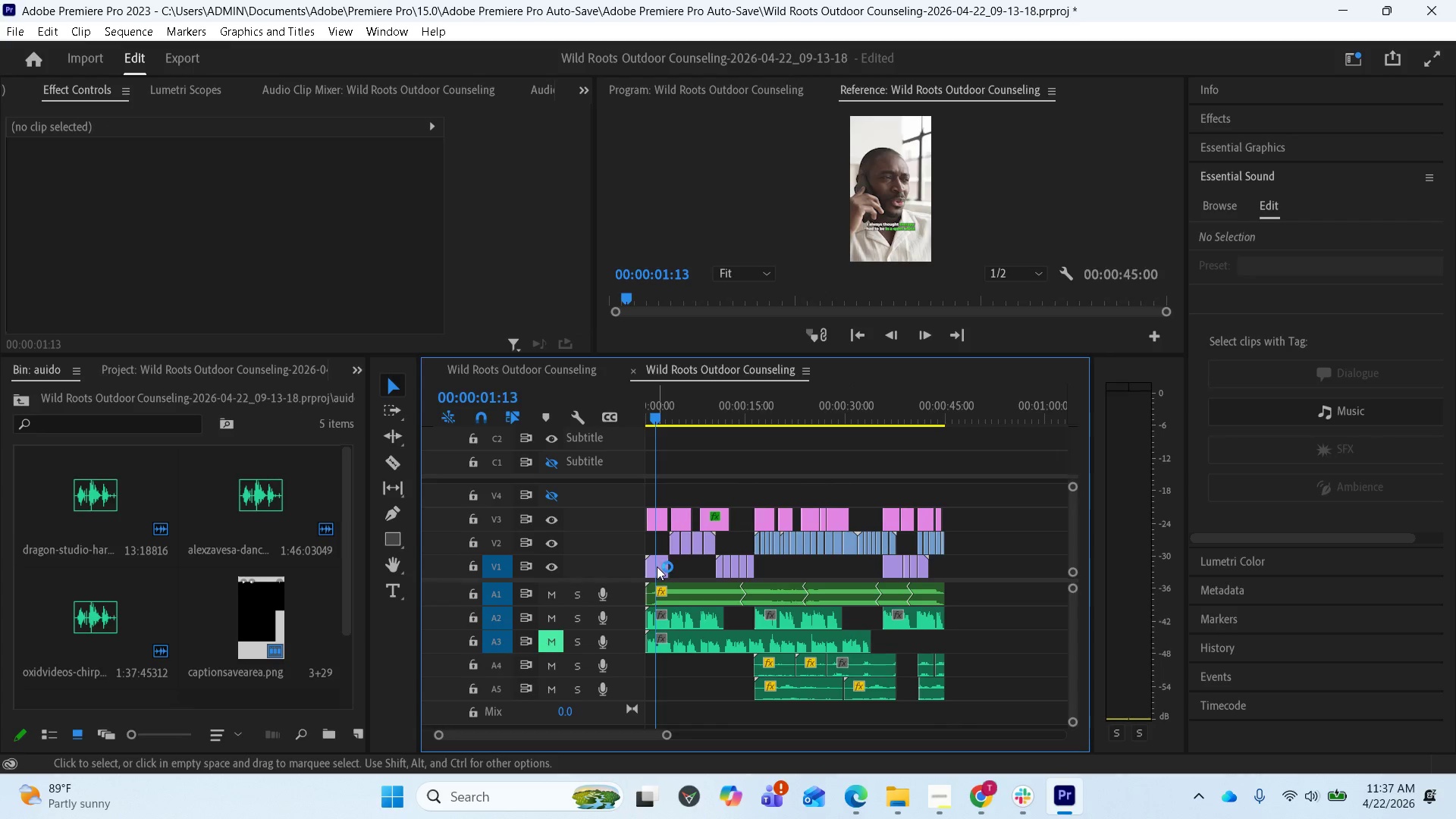 
left_click_drag(start_coordinate=[657, 566], to_coordinate=[968, 519])
 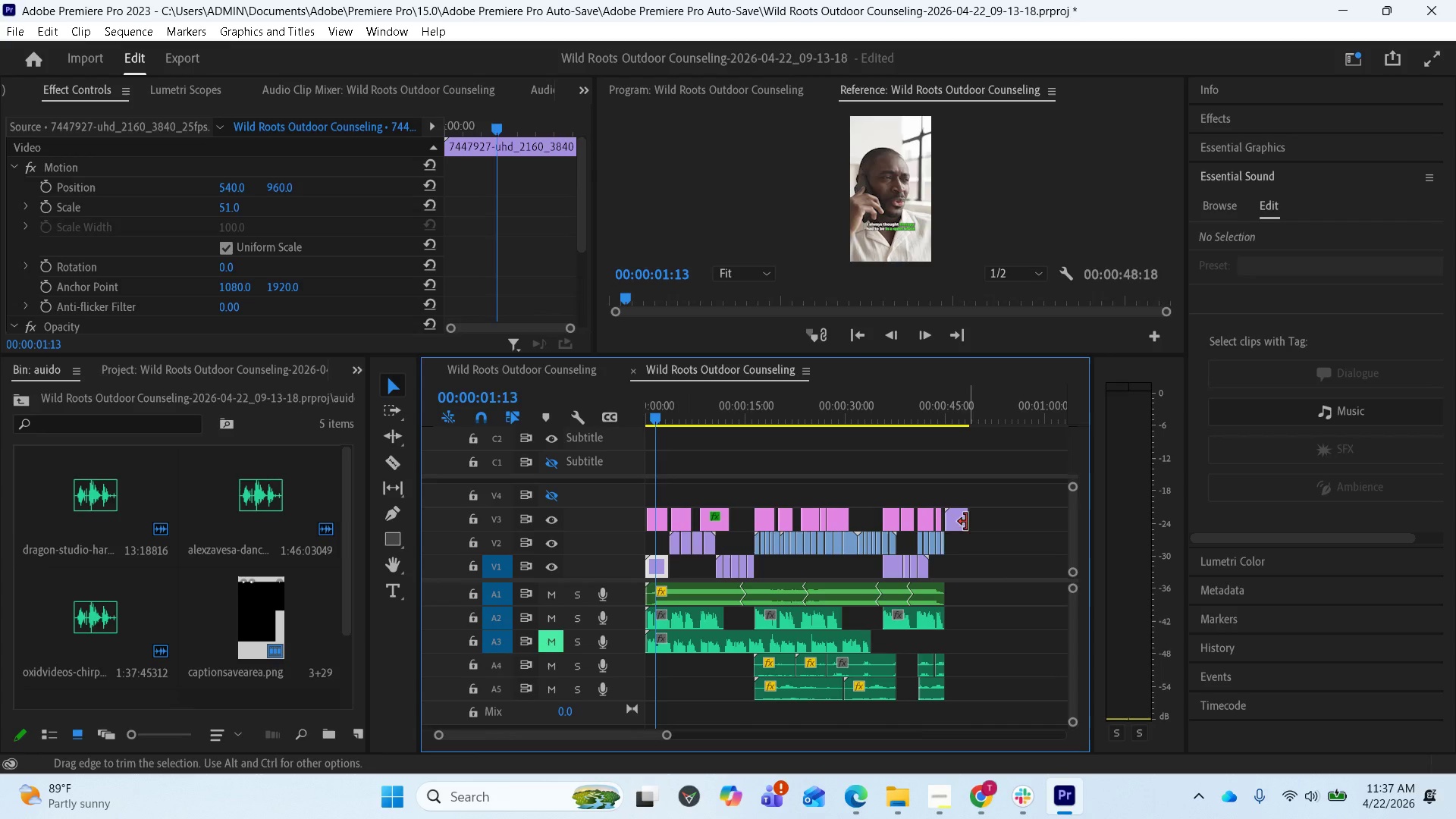 
hold_key(key=AltLeft, duration=3.61)
 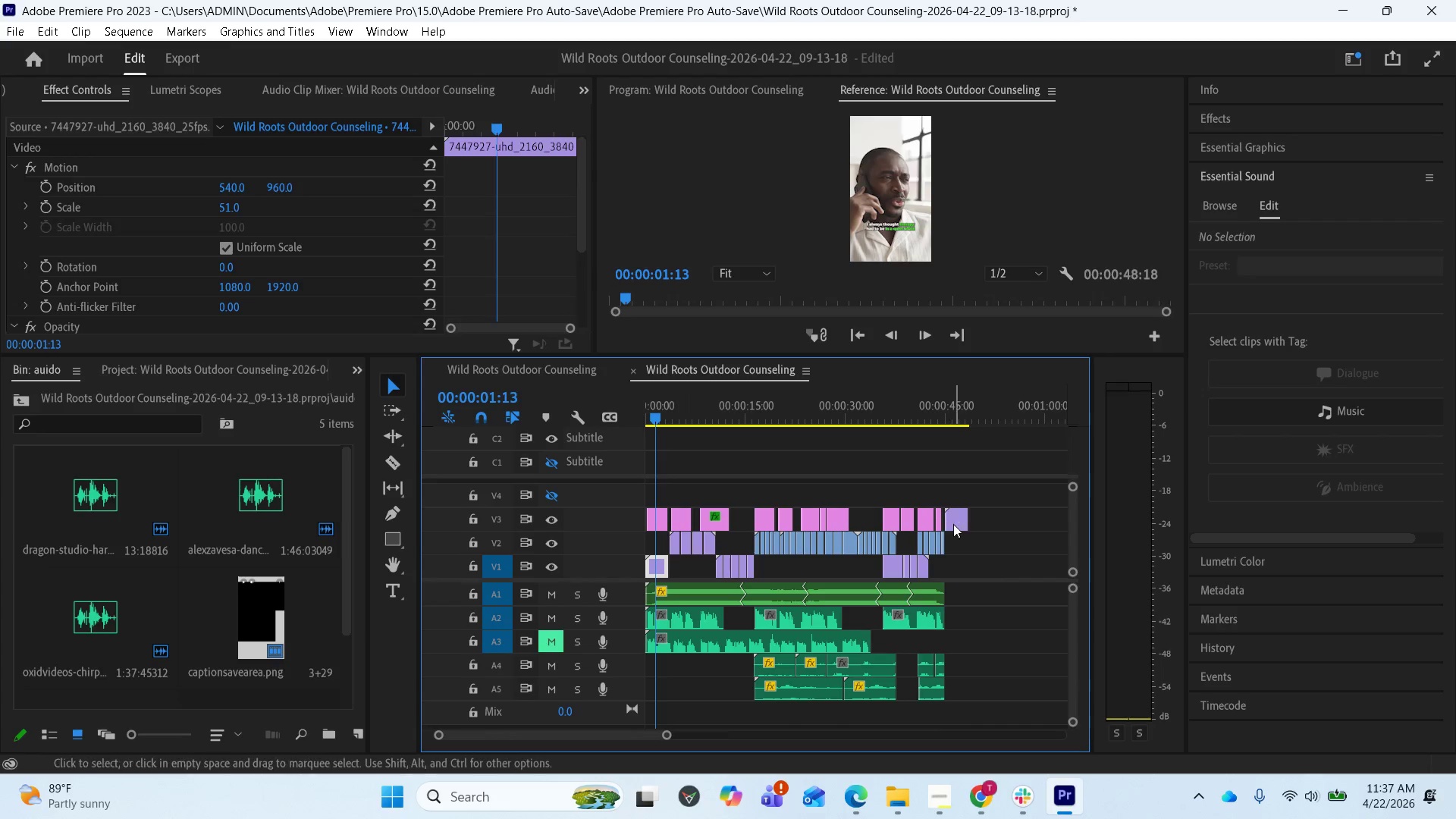 
left_click_drag(start_coordinate=[958, 519], to_coordinate=[974, 558])
 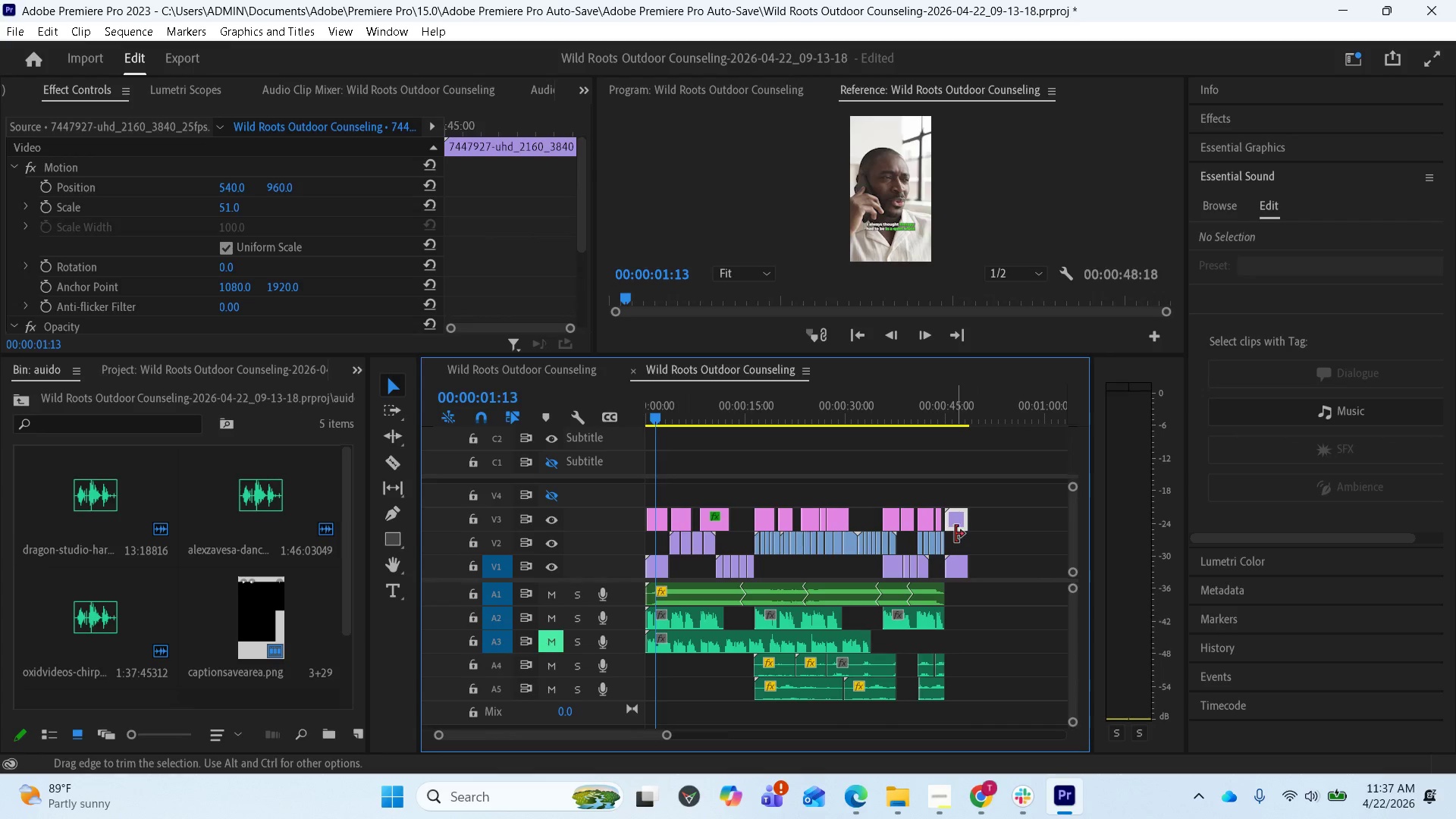 
hold_key(key=AltLeft, duration=1.22)
 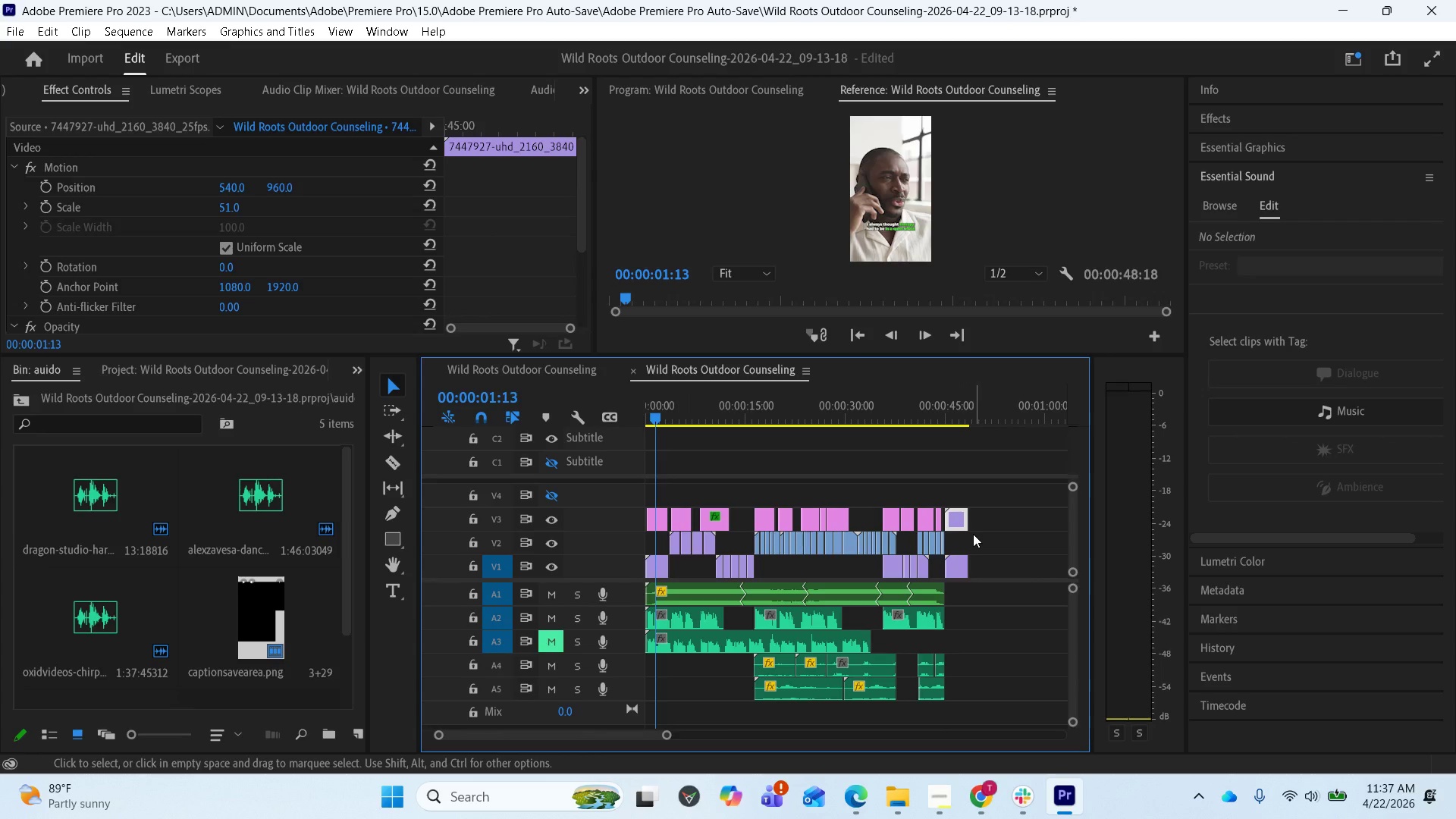 
key(Control+Z)
 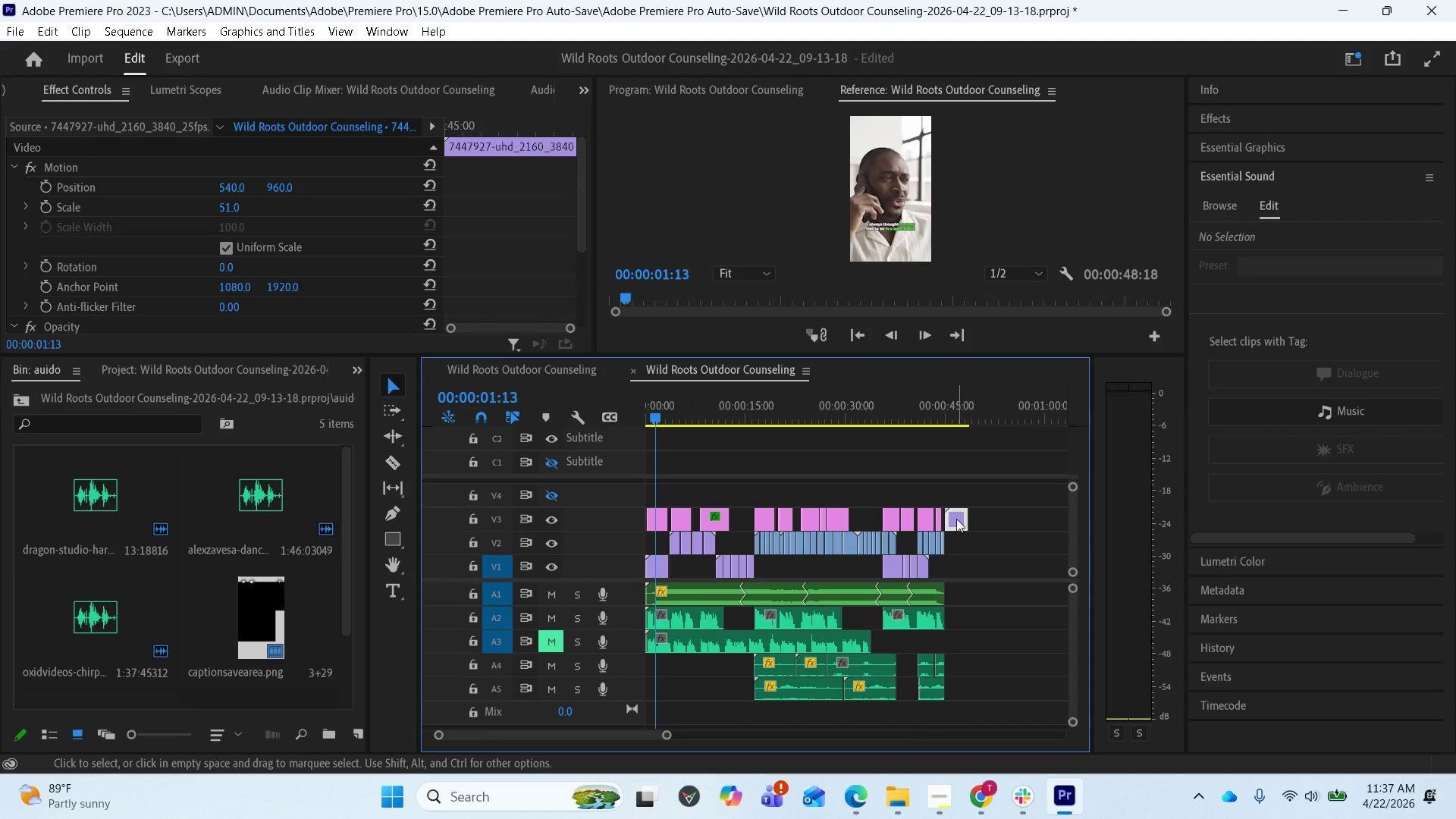 
left_click_drag(start_coordinate=[956, 519], to_coordinate=[976, 560])
 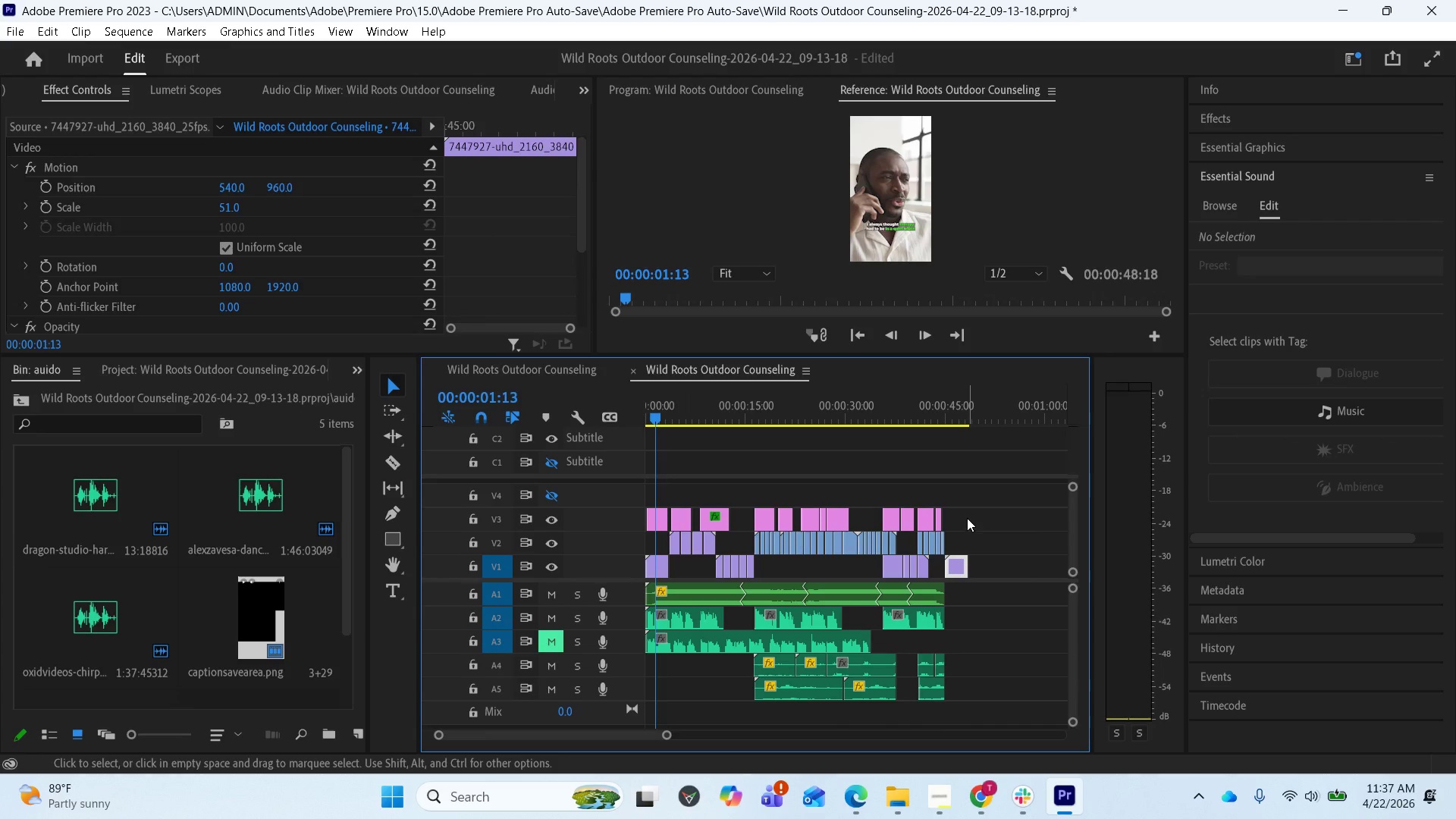 
left_click_drag(start_coordinate=[966, 517], to_coordinate=[657, 498])
 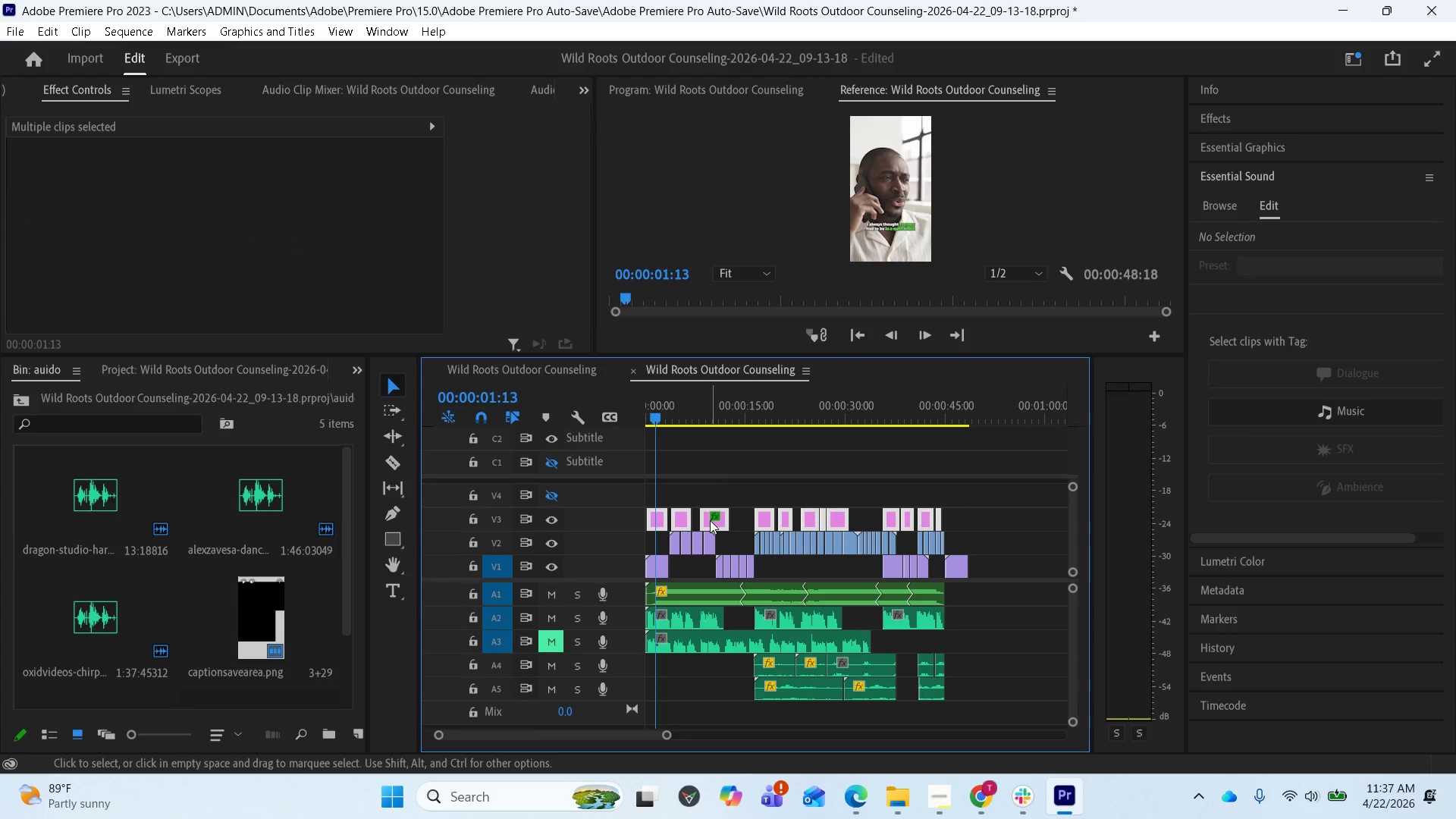 
left_click_drag(start_coordinate=[710, 520], to_coordinate=[712, 510])
 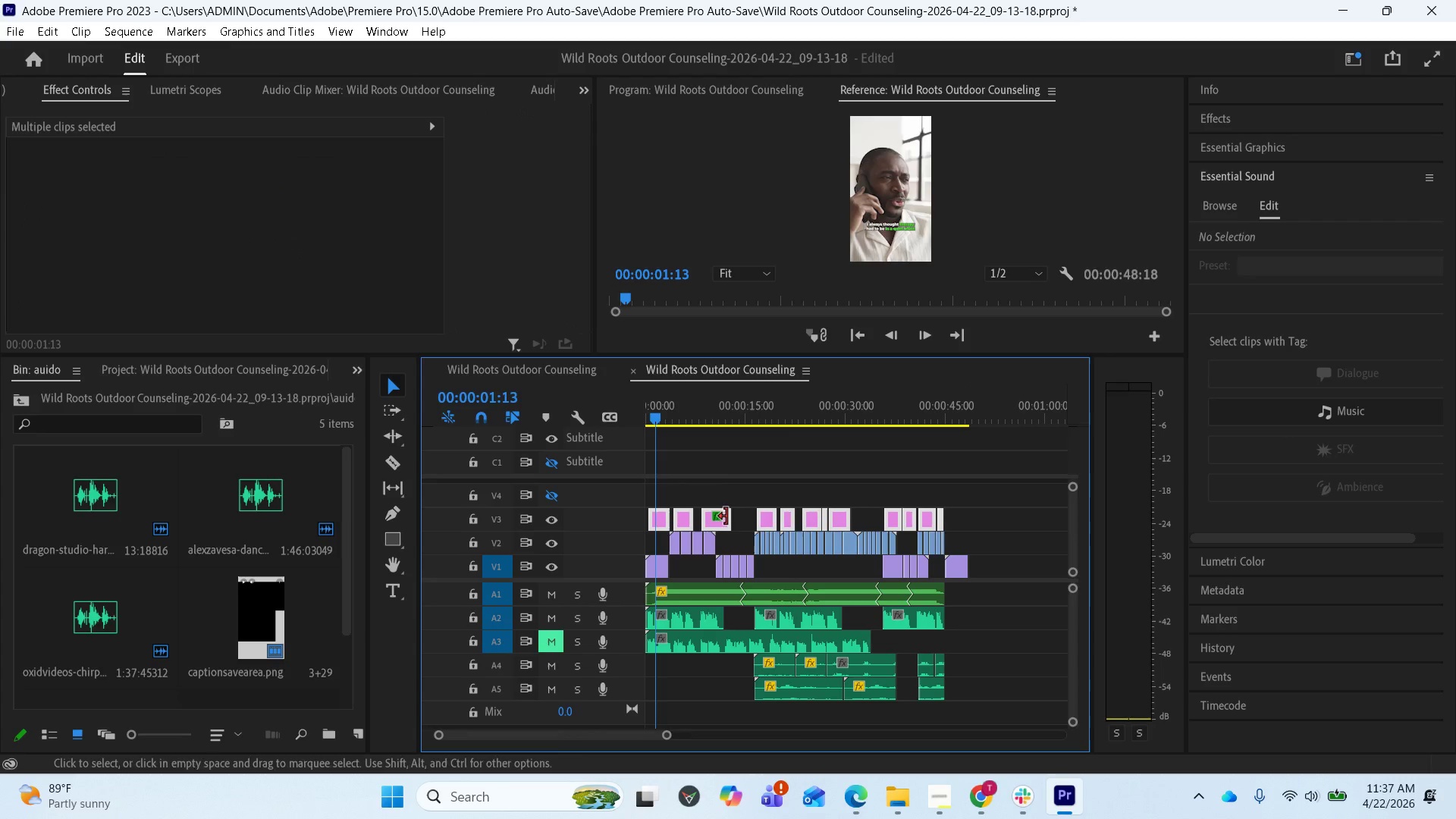 
key(Control+Z)
 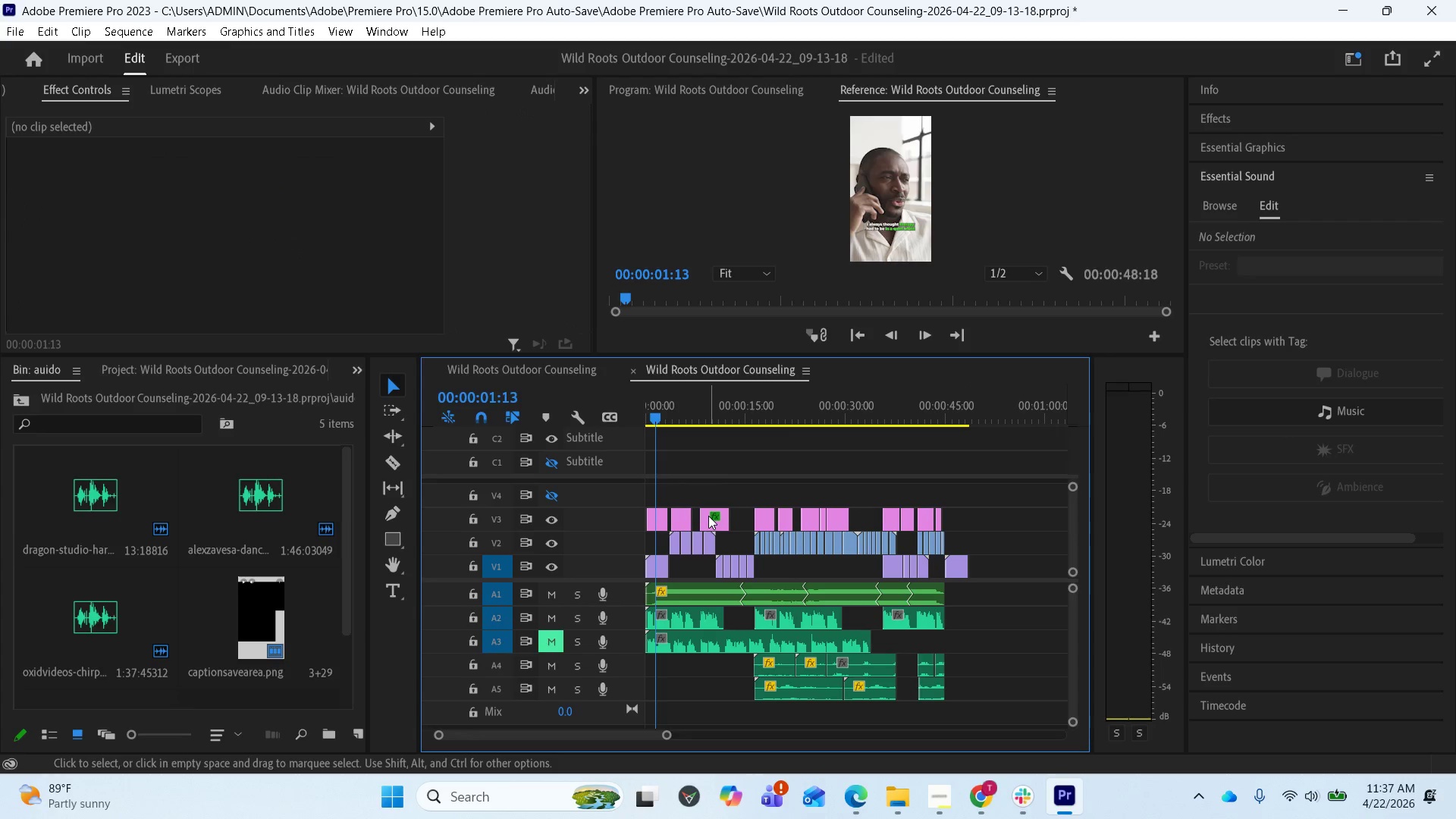 
left_click_drag(start_coordinate=[708, 516], to_coordinate=[711, 506])
 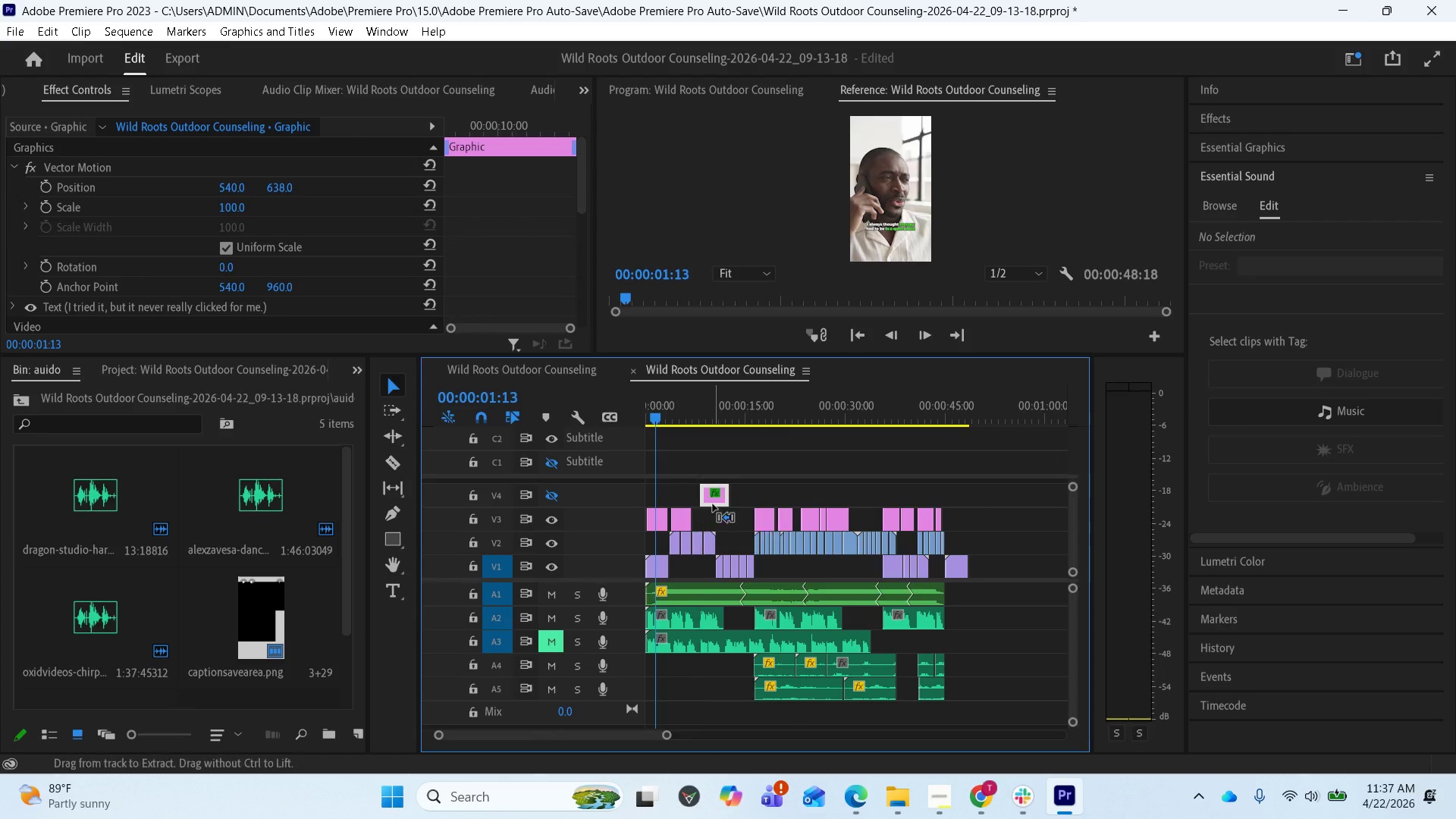 
key(Control+Z)
 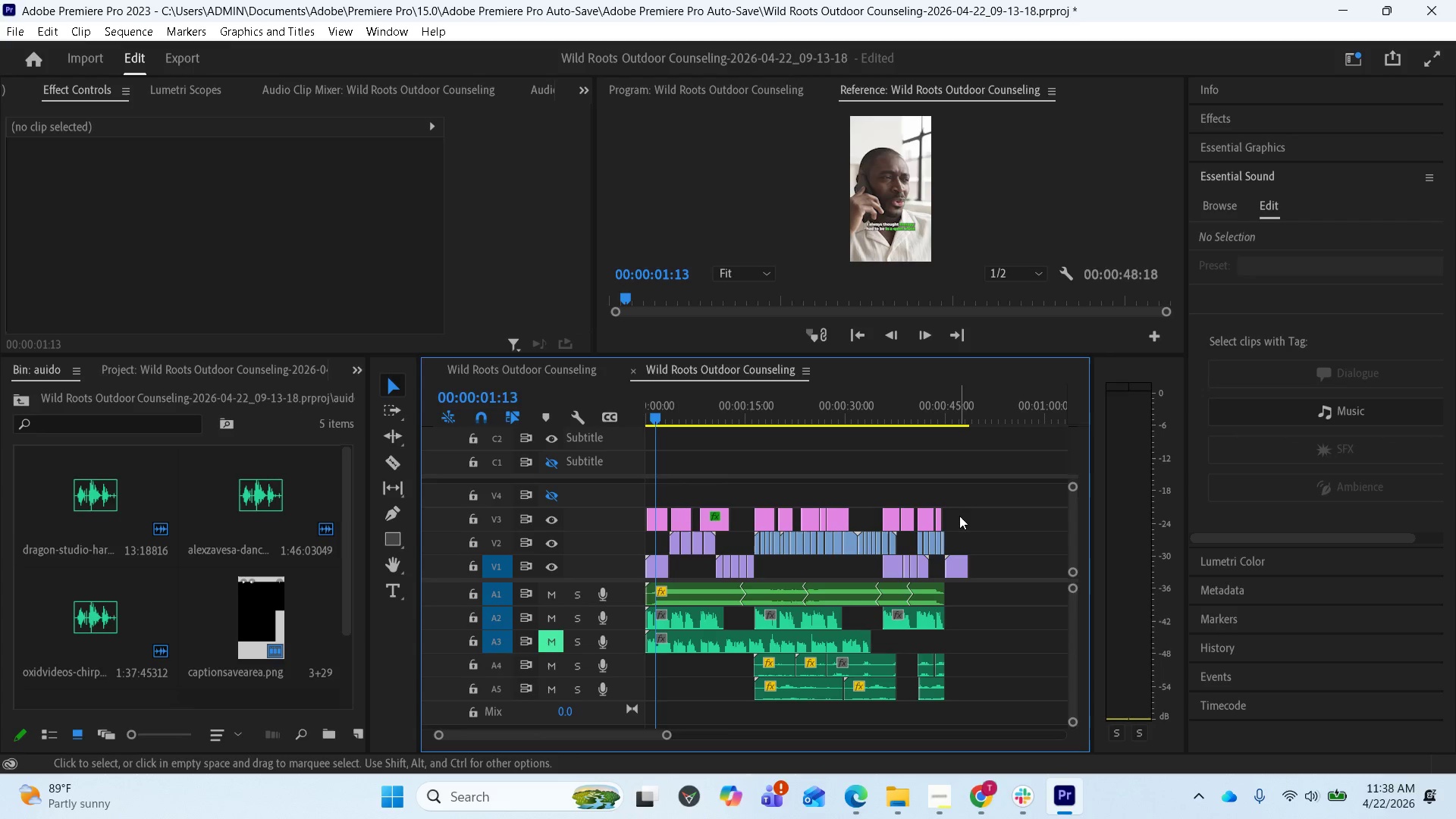 
left_click_drag(start_coordinate=[971, 522], to_coordinate=[660, 486])
 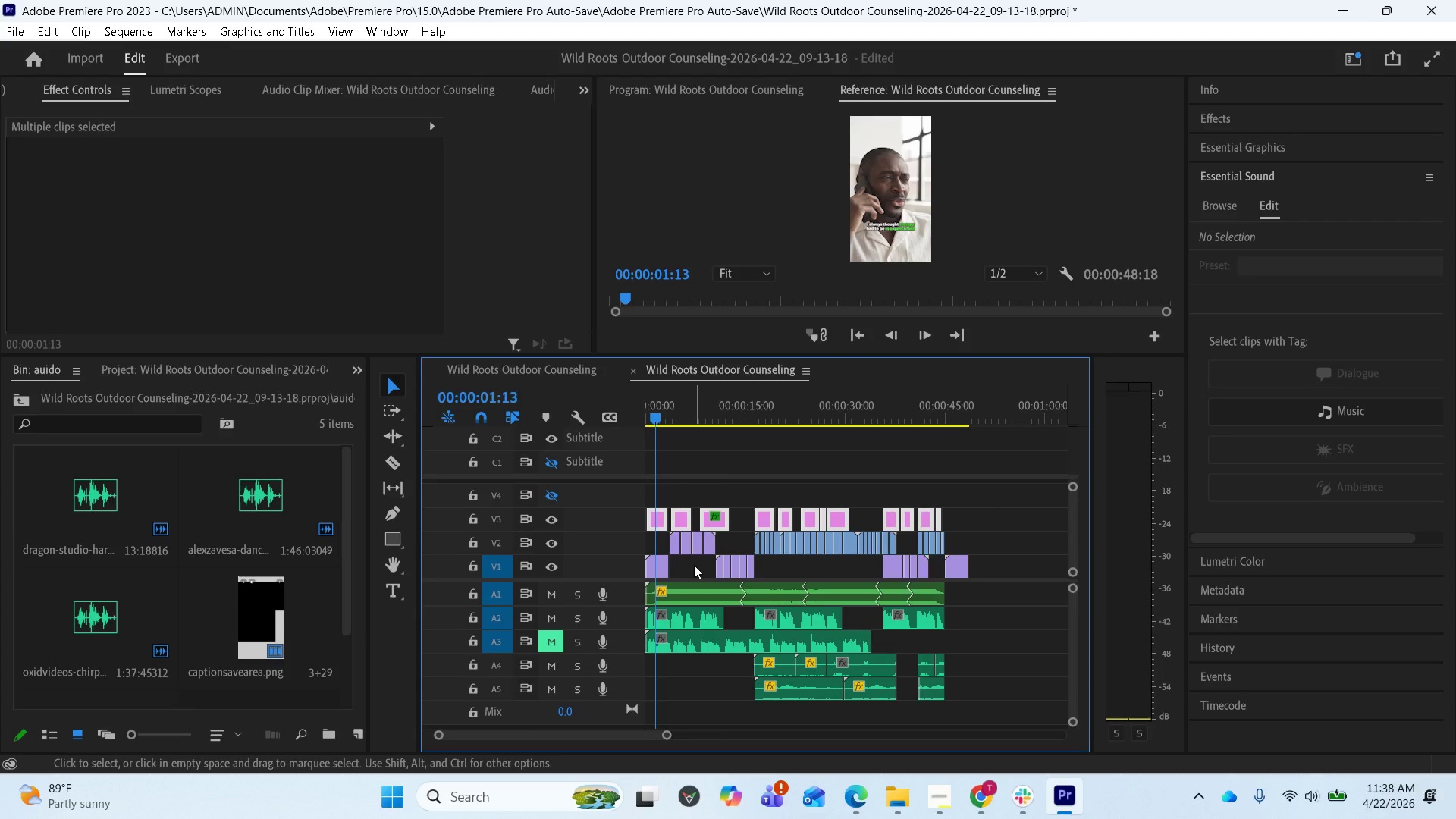 
key(Equal)
 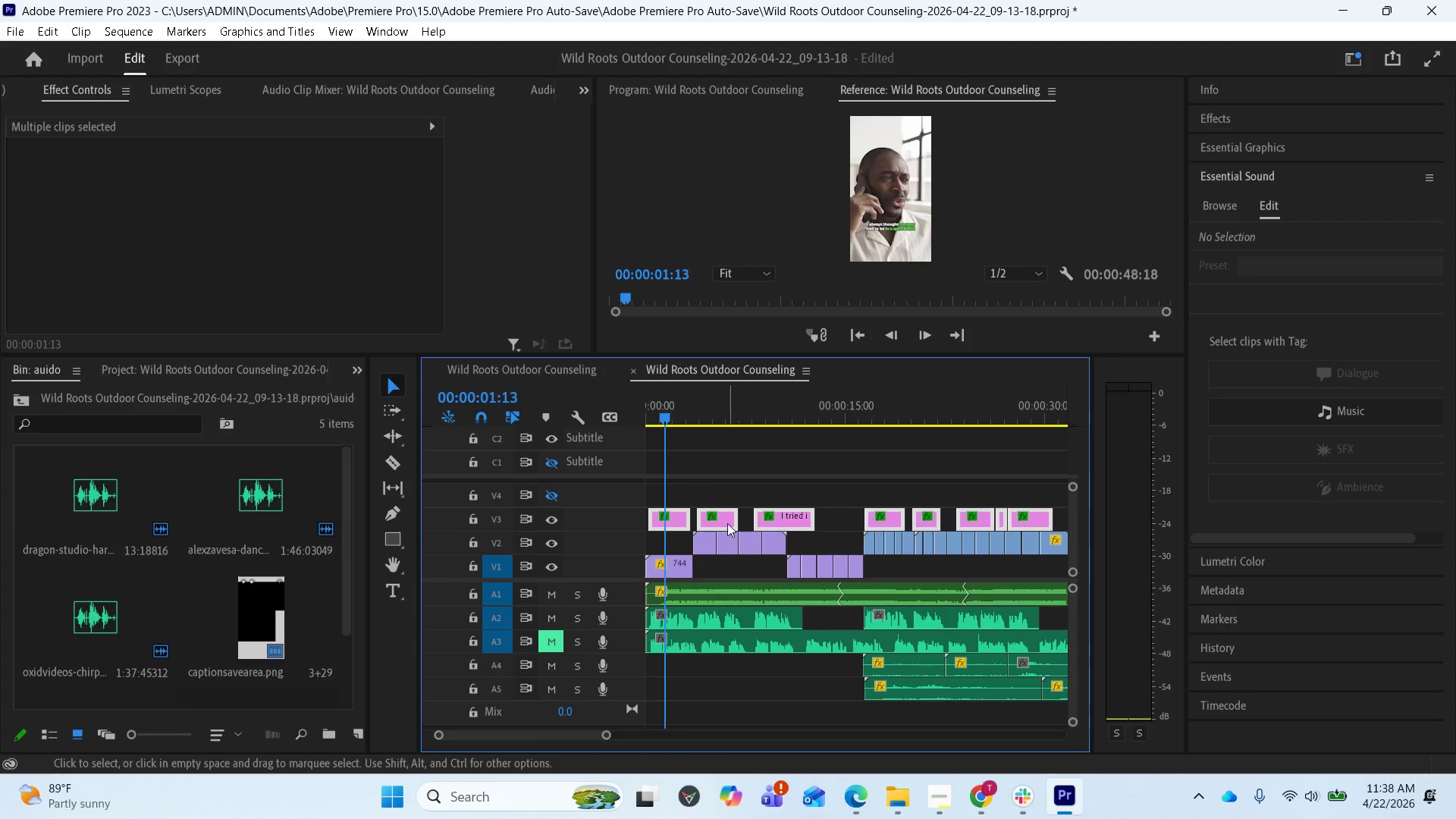 
left_click_drag(start_coordinate=[723, 516], to_coordinate=[722, 503])
 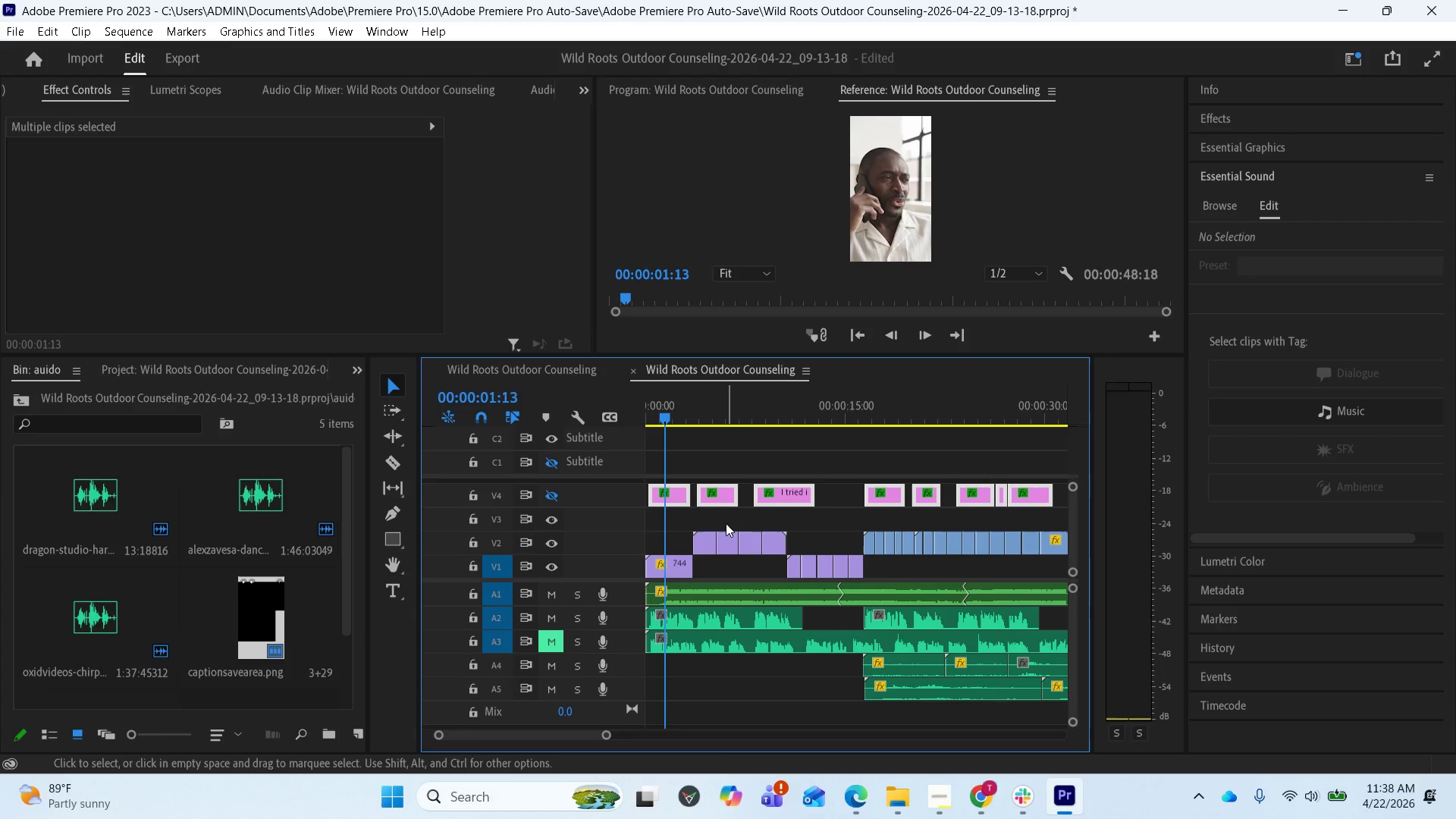 
scroll: coordinate [880, 585], scroll_direction: down, amount: 11.0
 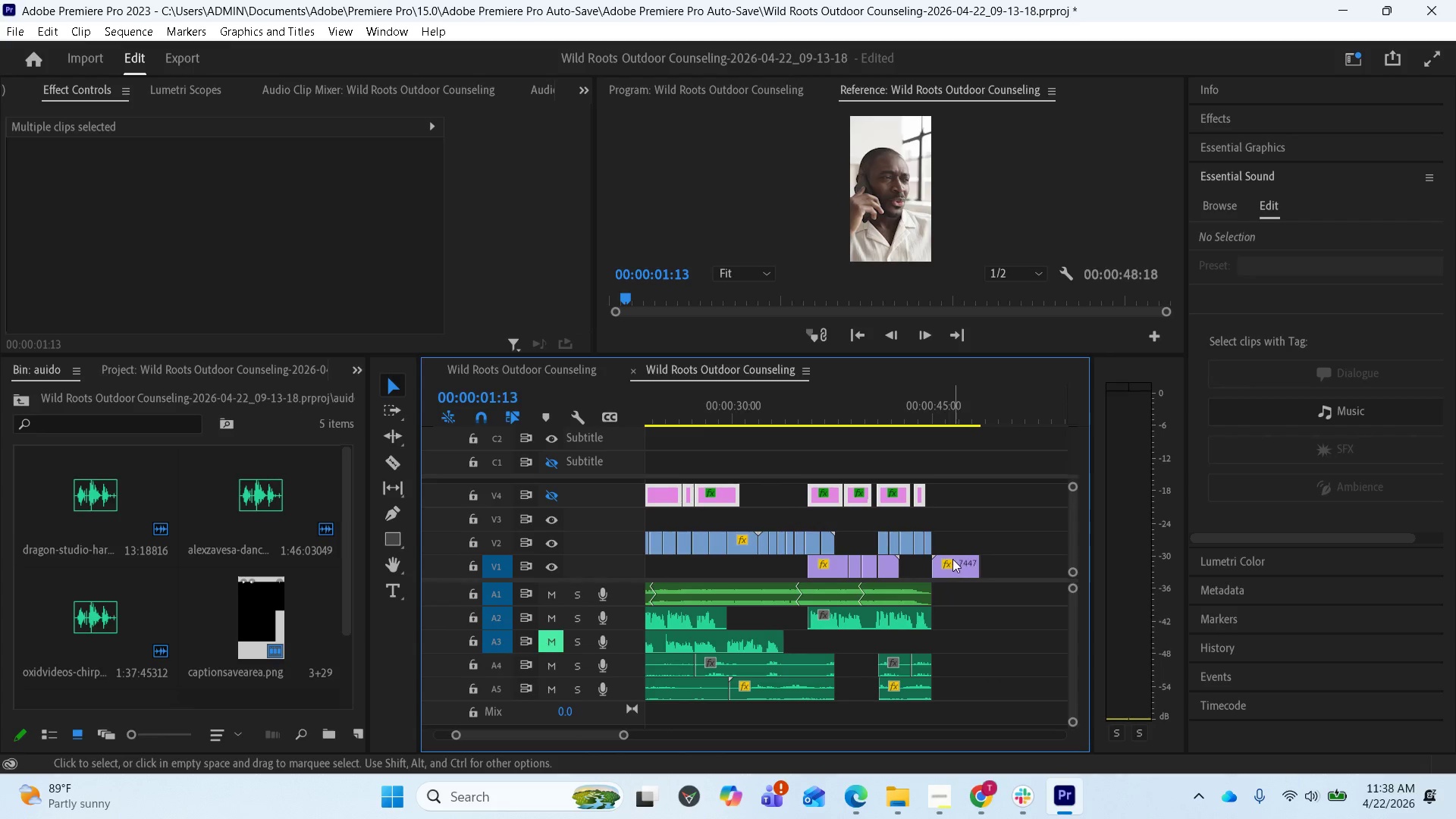 
left_click_drag(start_coordinate=[952, 559], to_coordinate=[911, 522])
 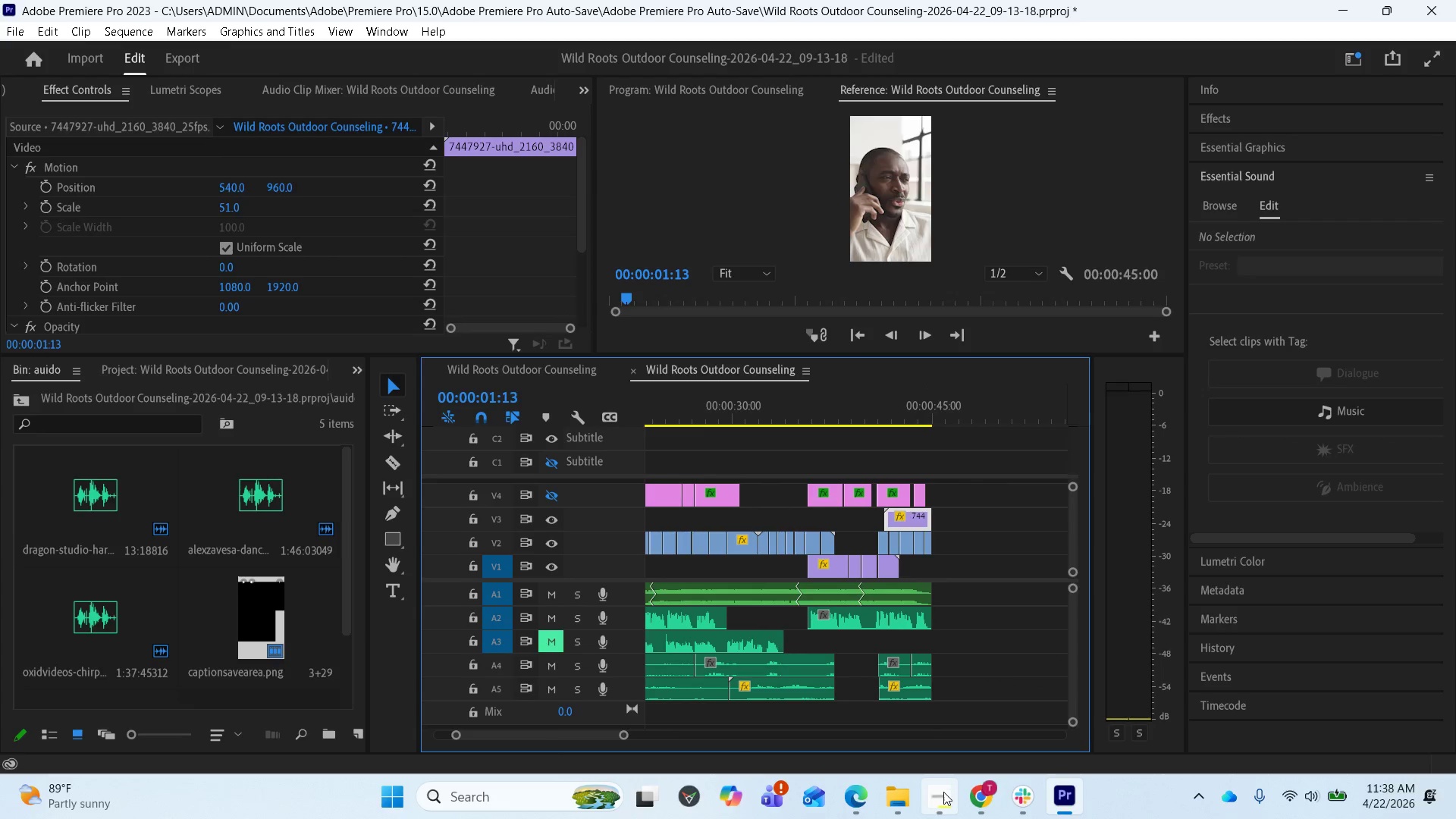 
left_click([943, 792])